 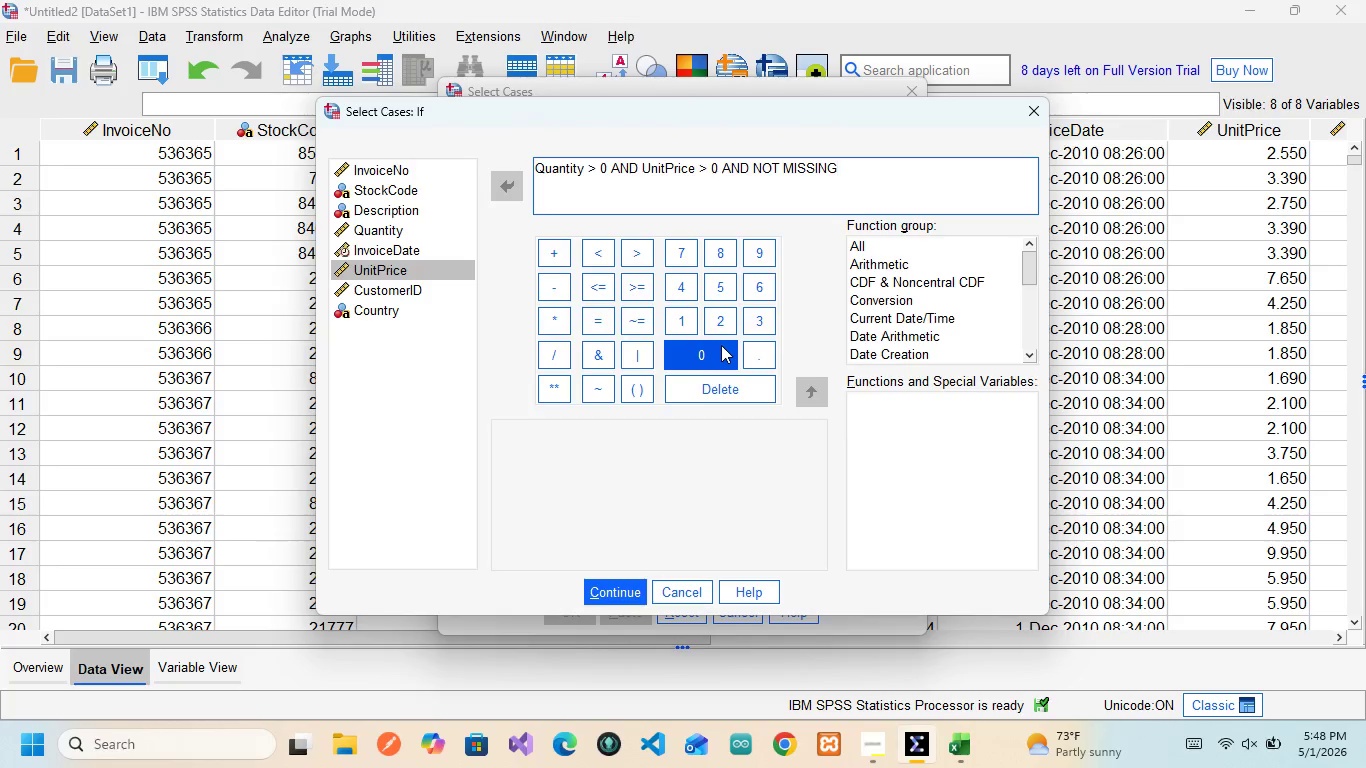 
left_click([640, 385])
 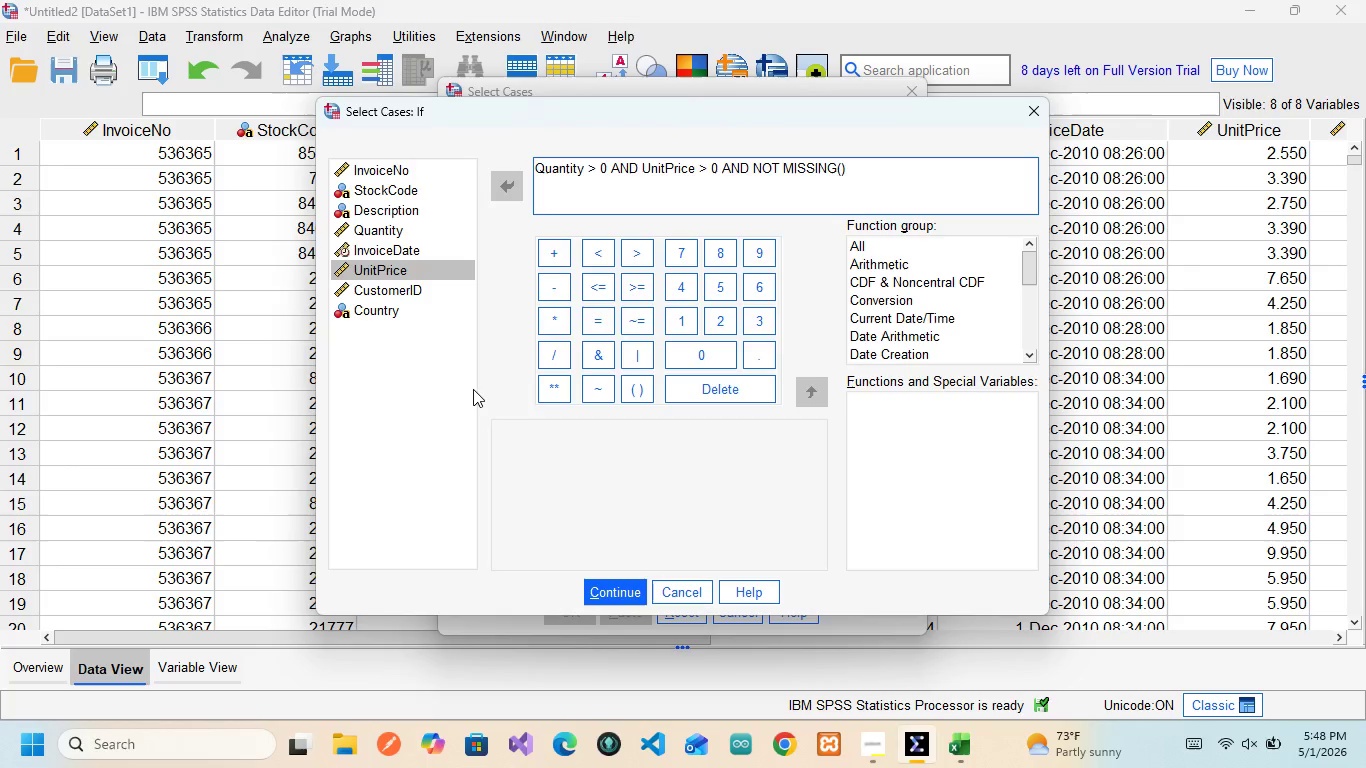 
wait(8.14)
 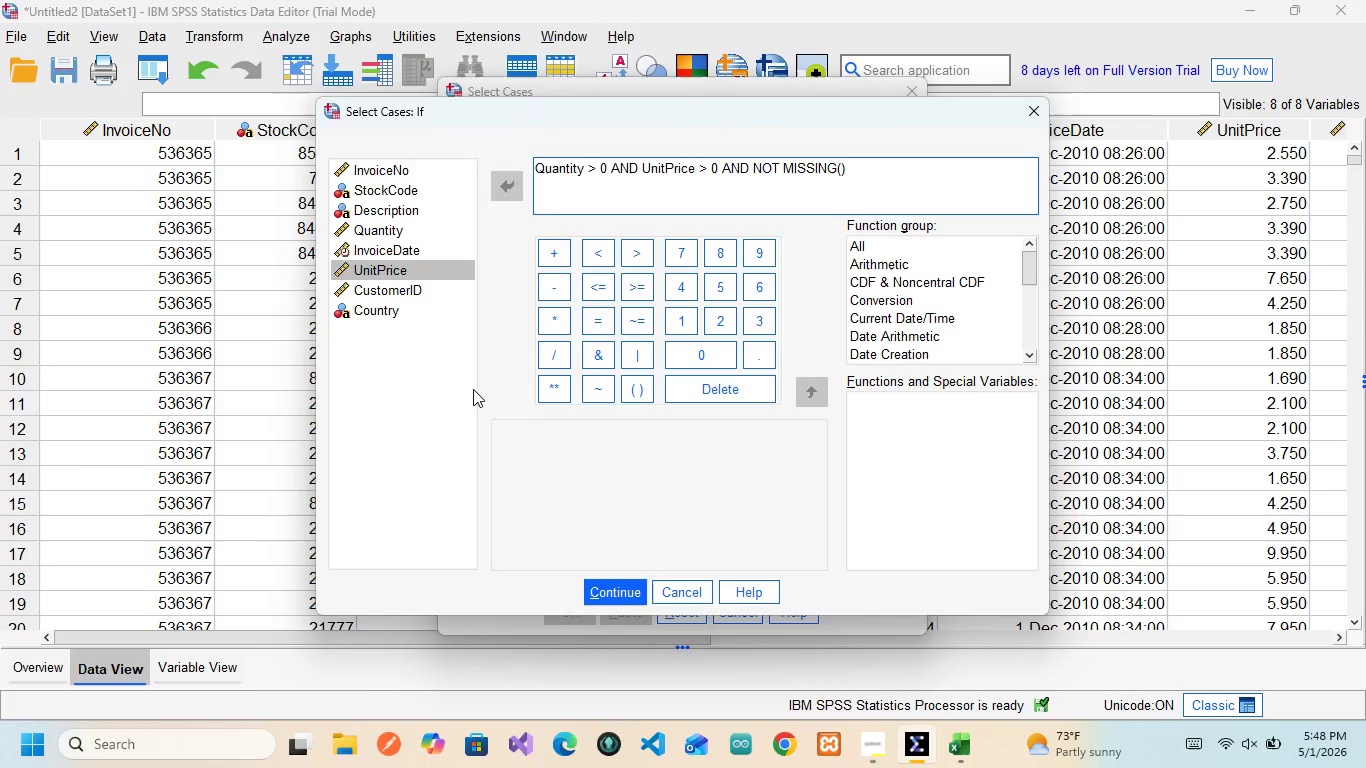 
left_click([381, 292])
 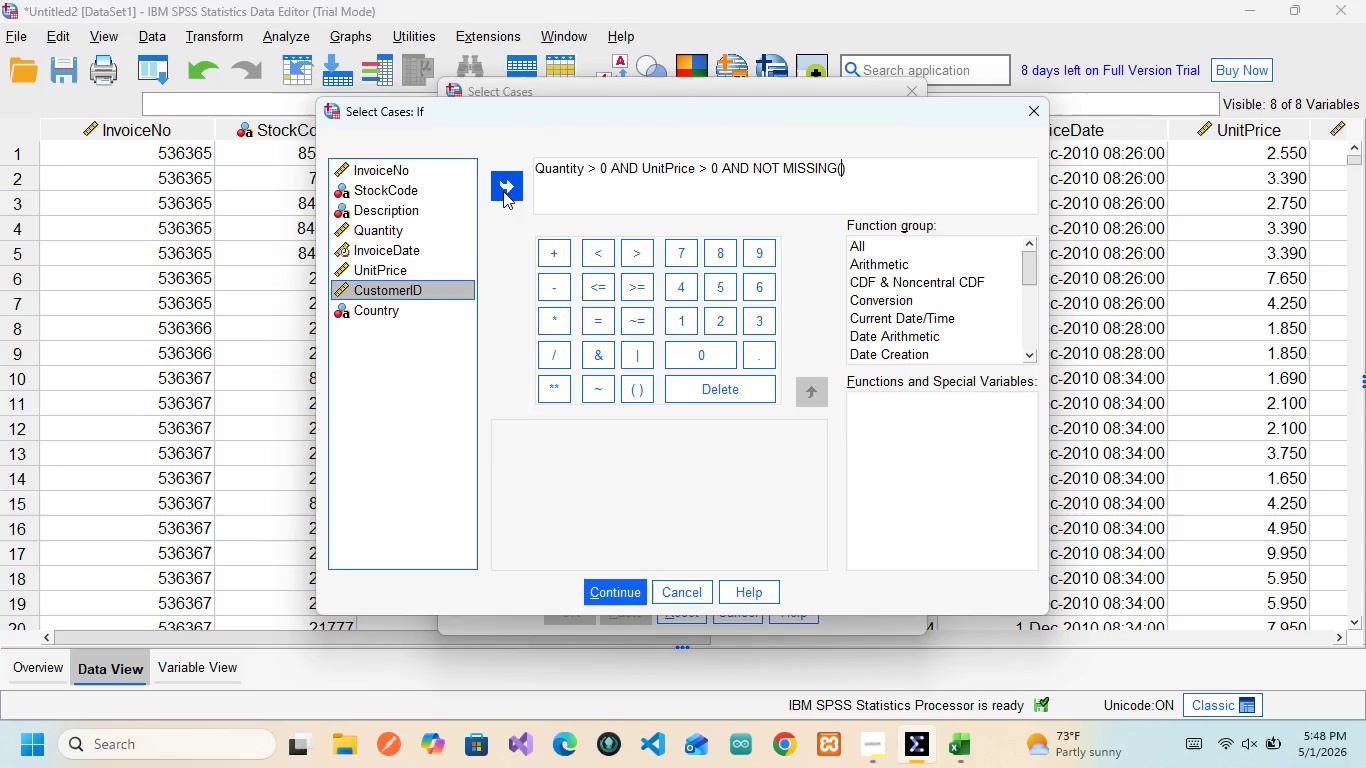 
left_click([503, 191])
 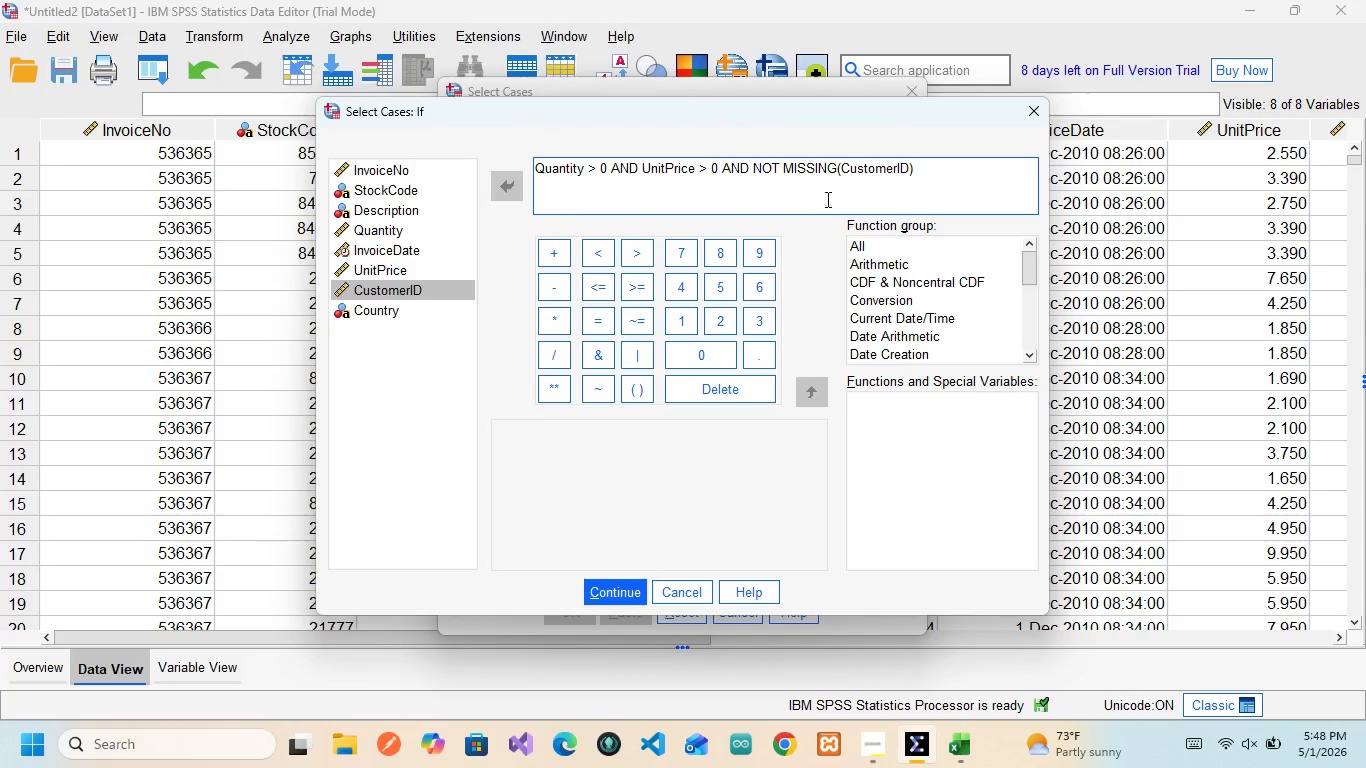 
wait(13.11)
 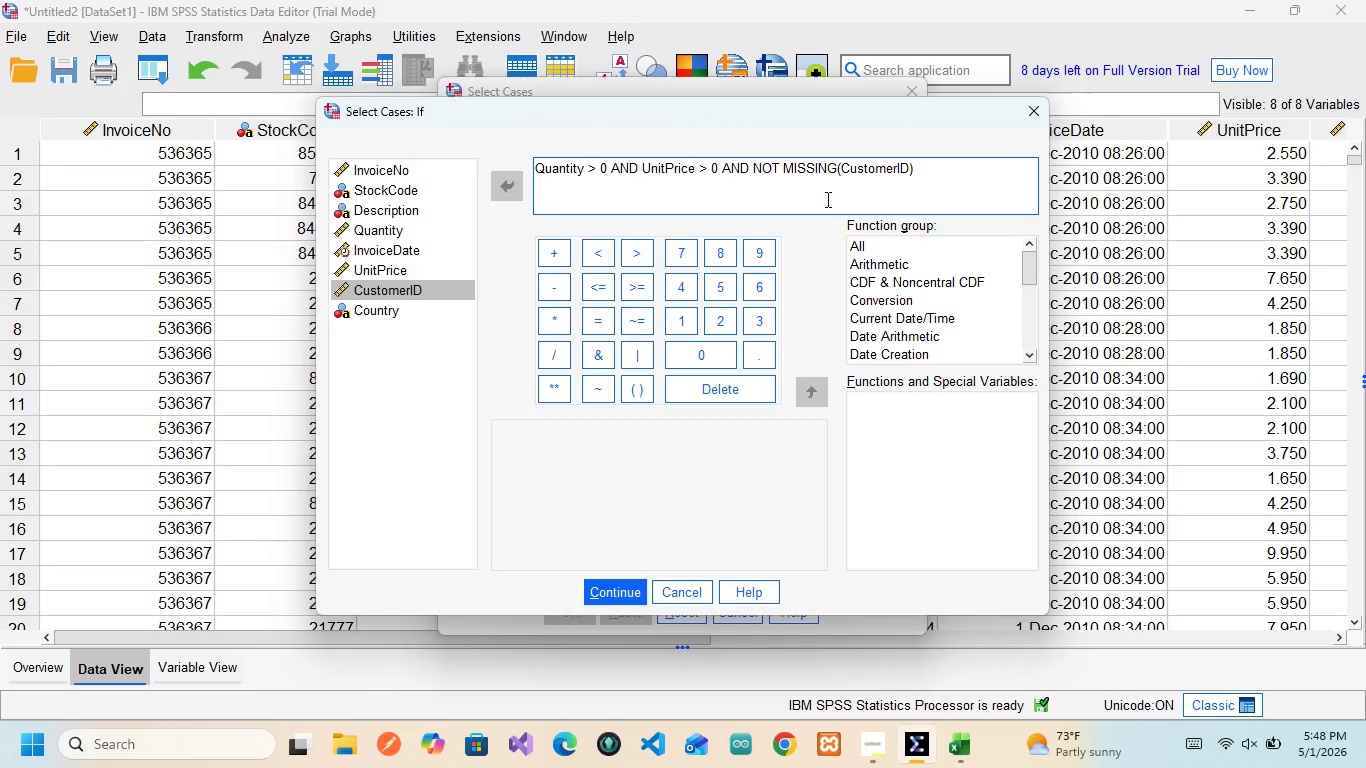 
left_click_drag(start_coordinate=[534, 173], to_coordinate=[582, 168])
 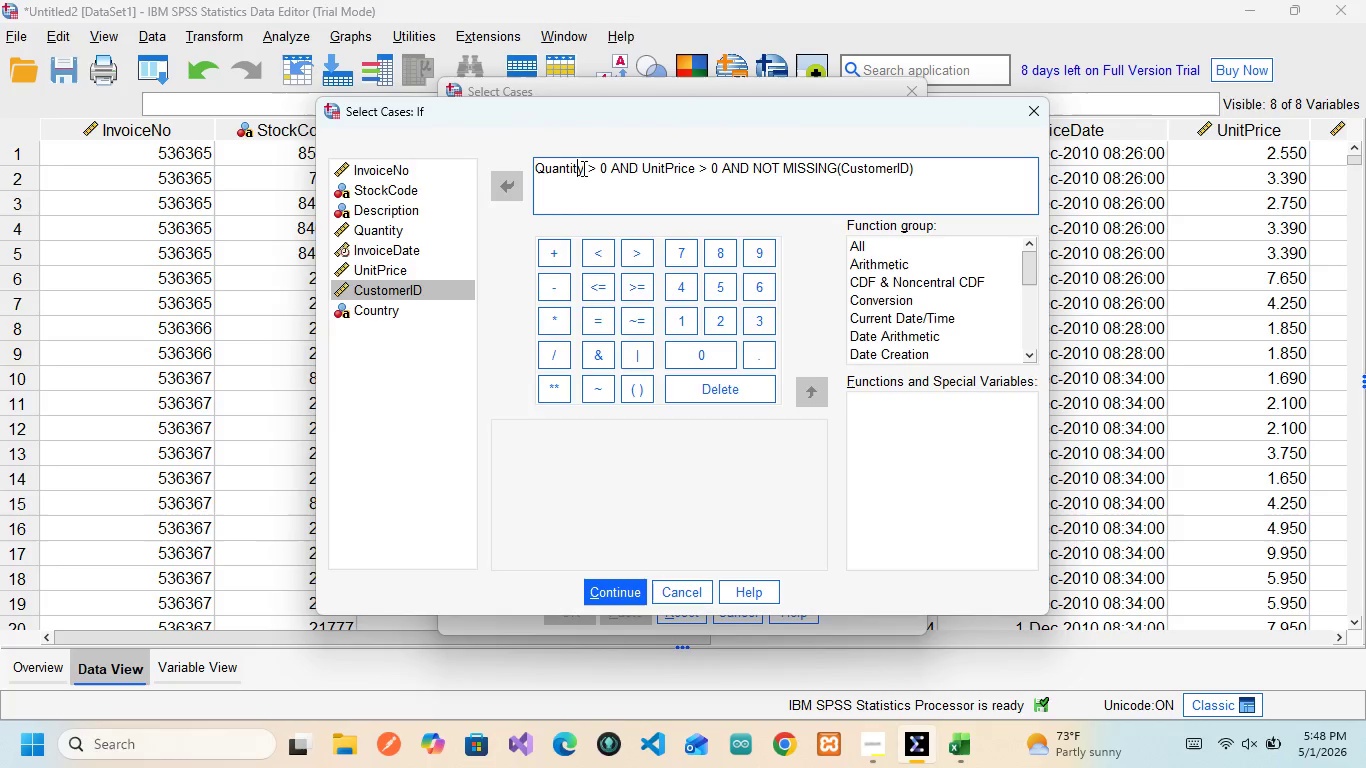 
left_click_drag(start_coordinate=[582, 168], to_coordinate=[528, 168])
 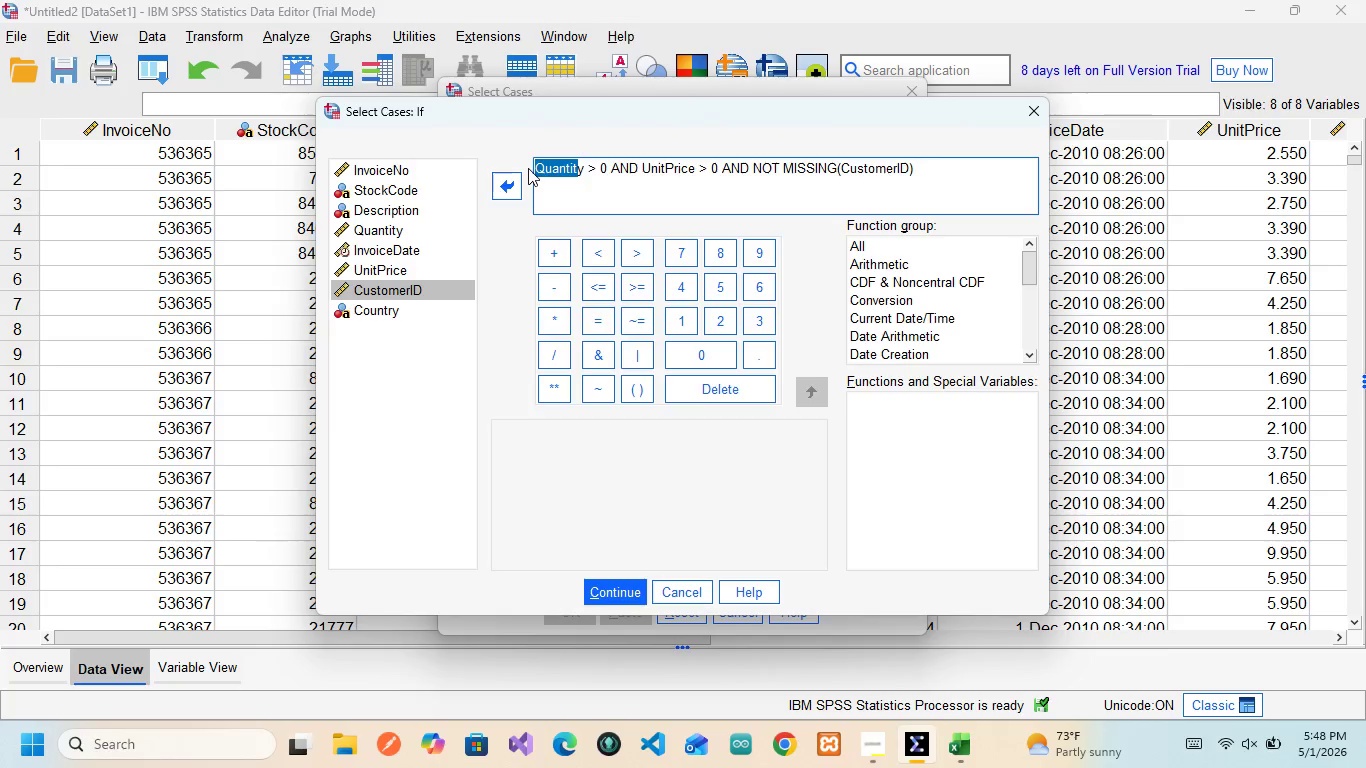 
left_click([528, 168])
 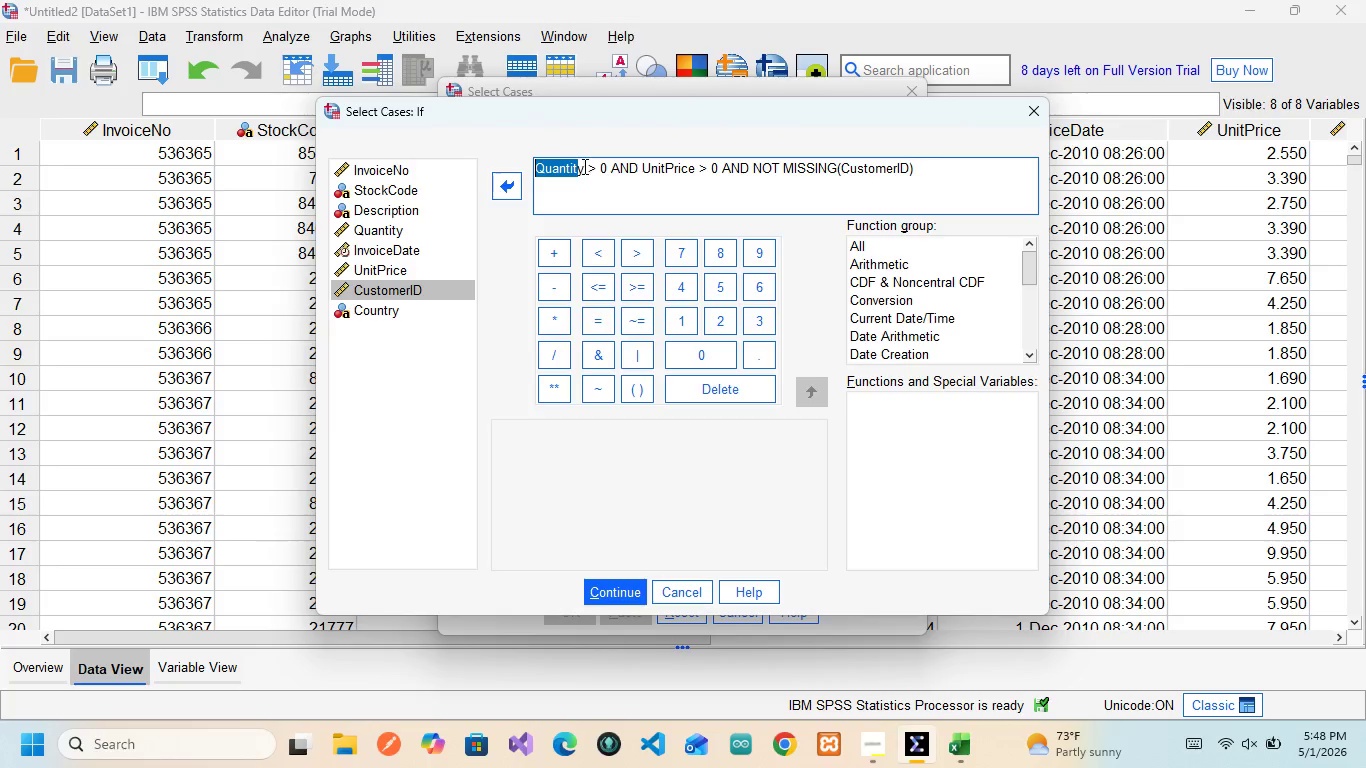 
left_click_drag(start_coordinate=[583, 166], to_coordinate=[557, 164])
 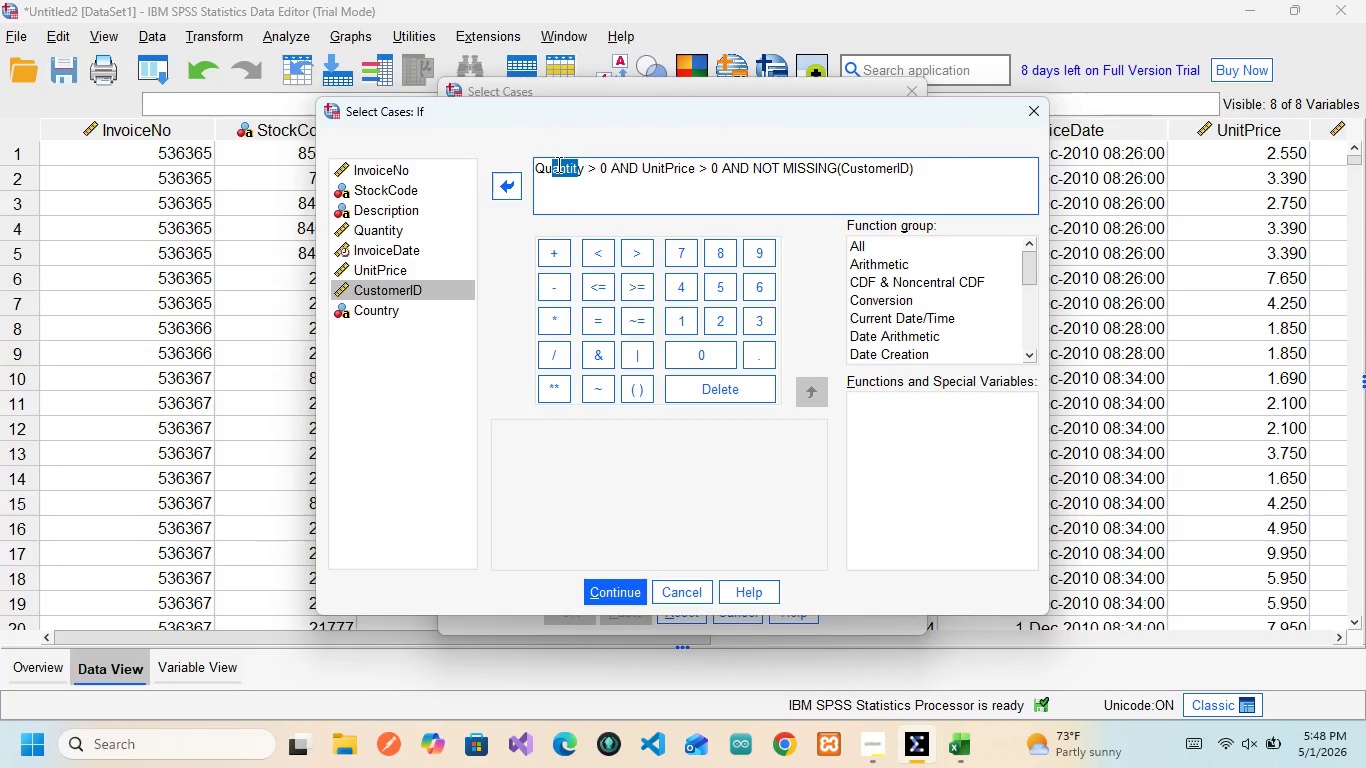 
left_click([557, 164])
 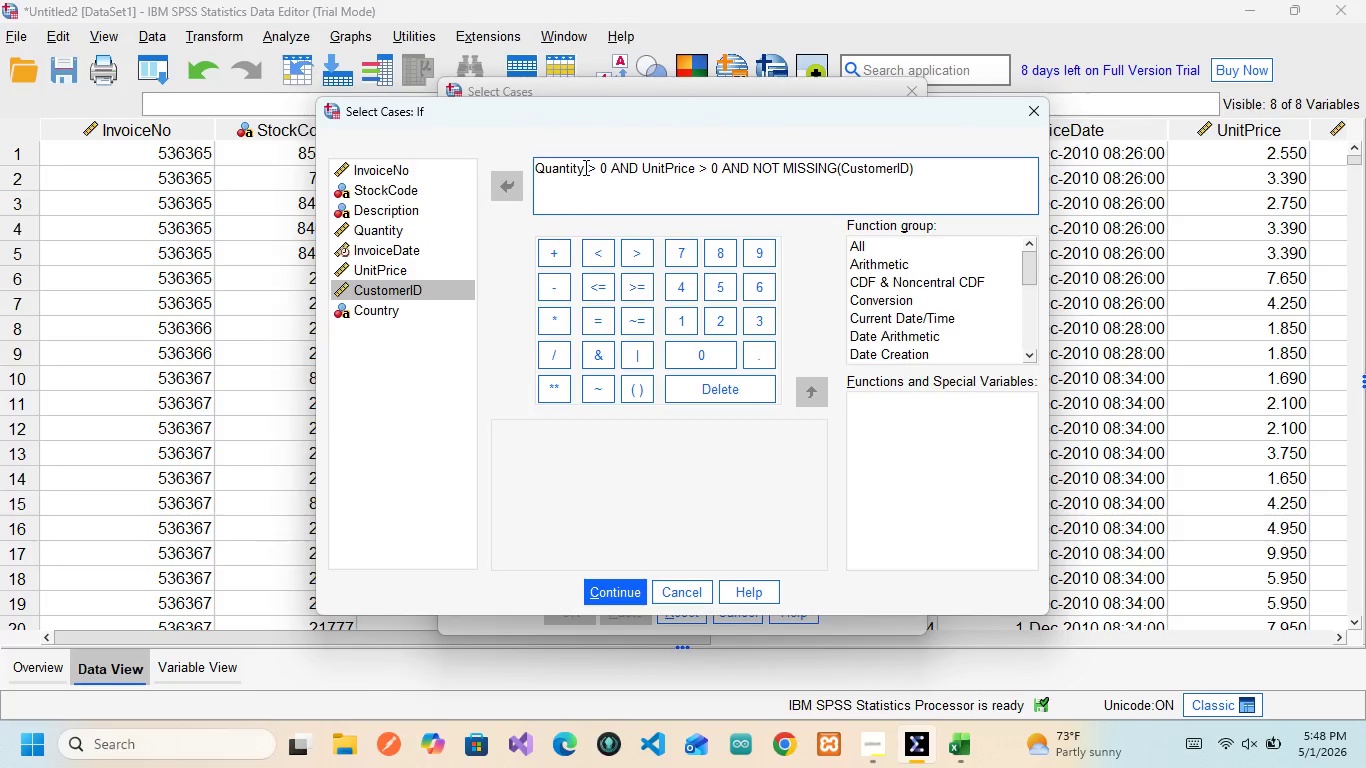 
left_click([584, 167])
 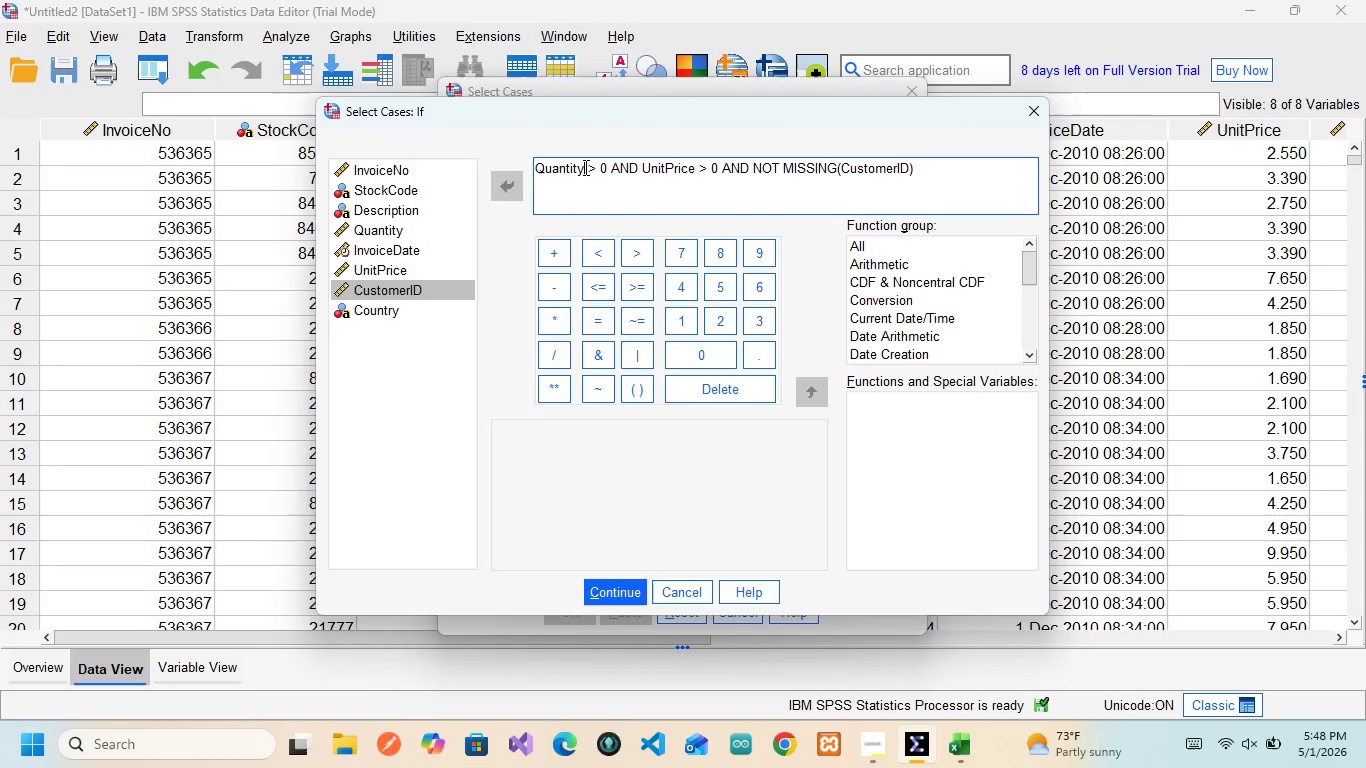 
left_click_drag(start_coordinate=[584, 167], to_coordinate=[586, 173])
 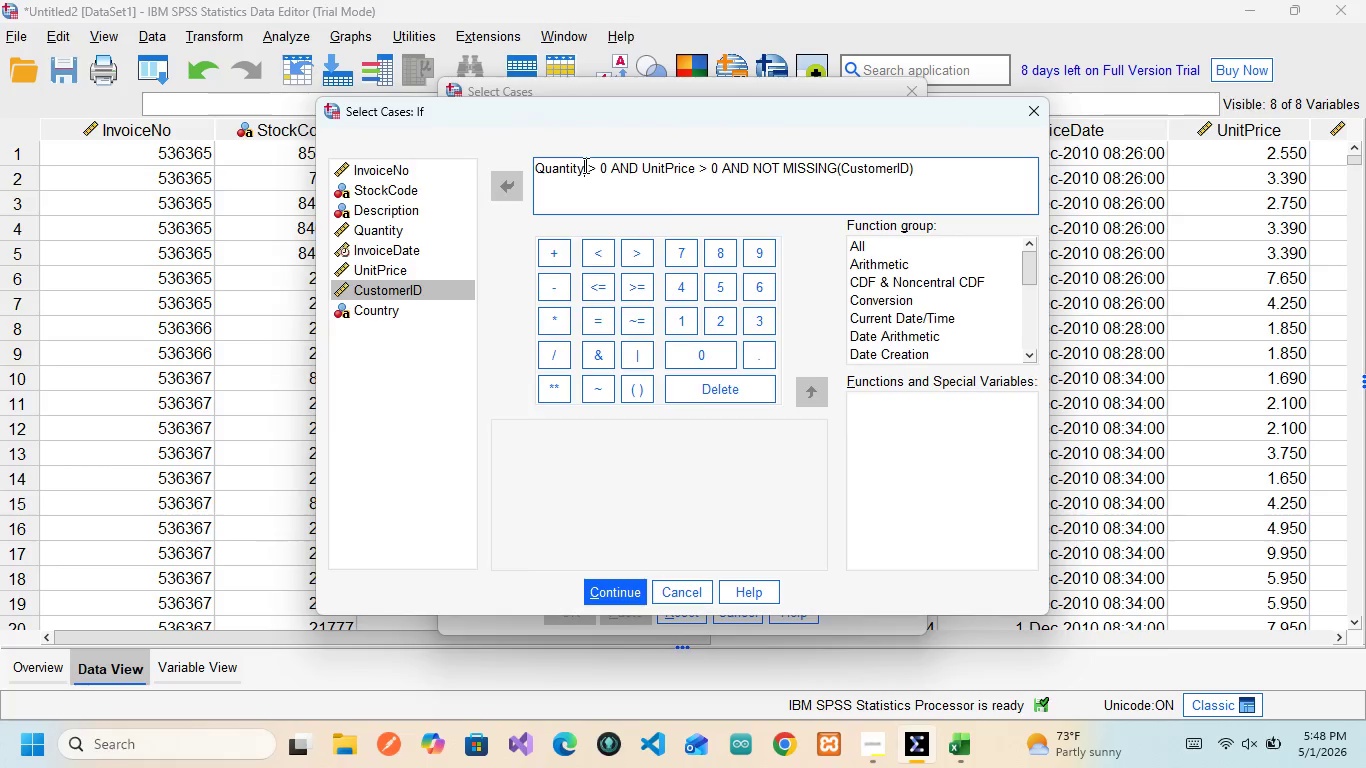 
left_click_drag(start_coordinate=[584, 165], to_coordinate=[538, 160])
 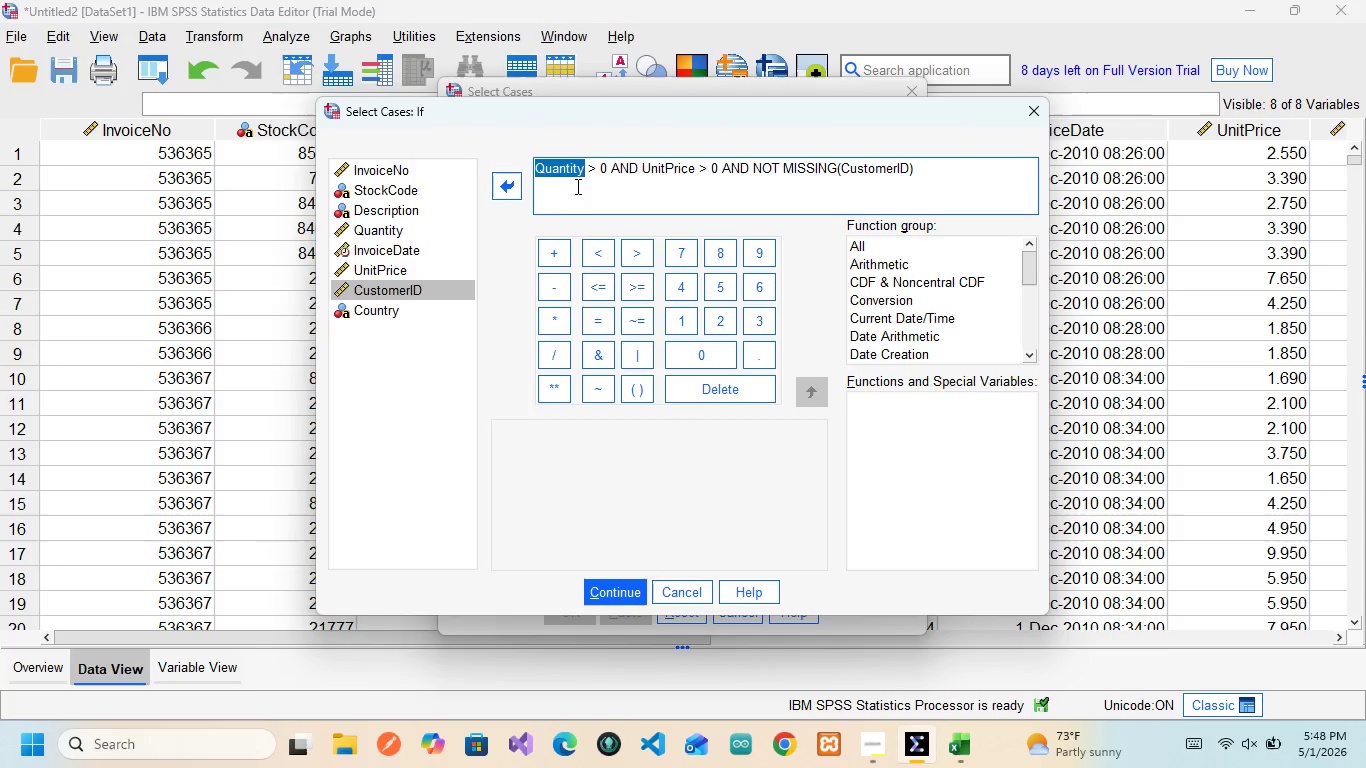 
left_click([576, 185])
 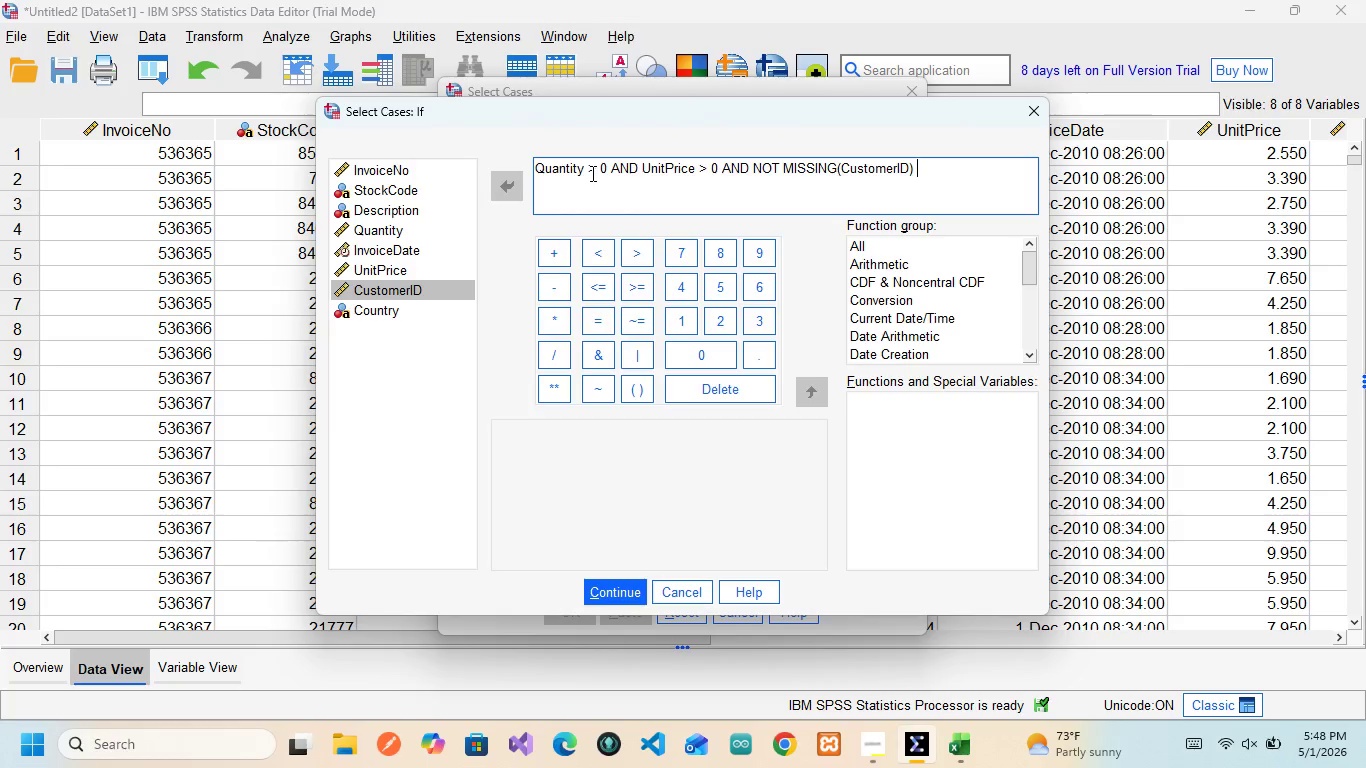 
double_click([591, 173])
 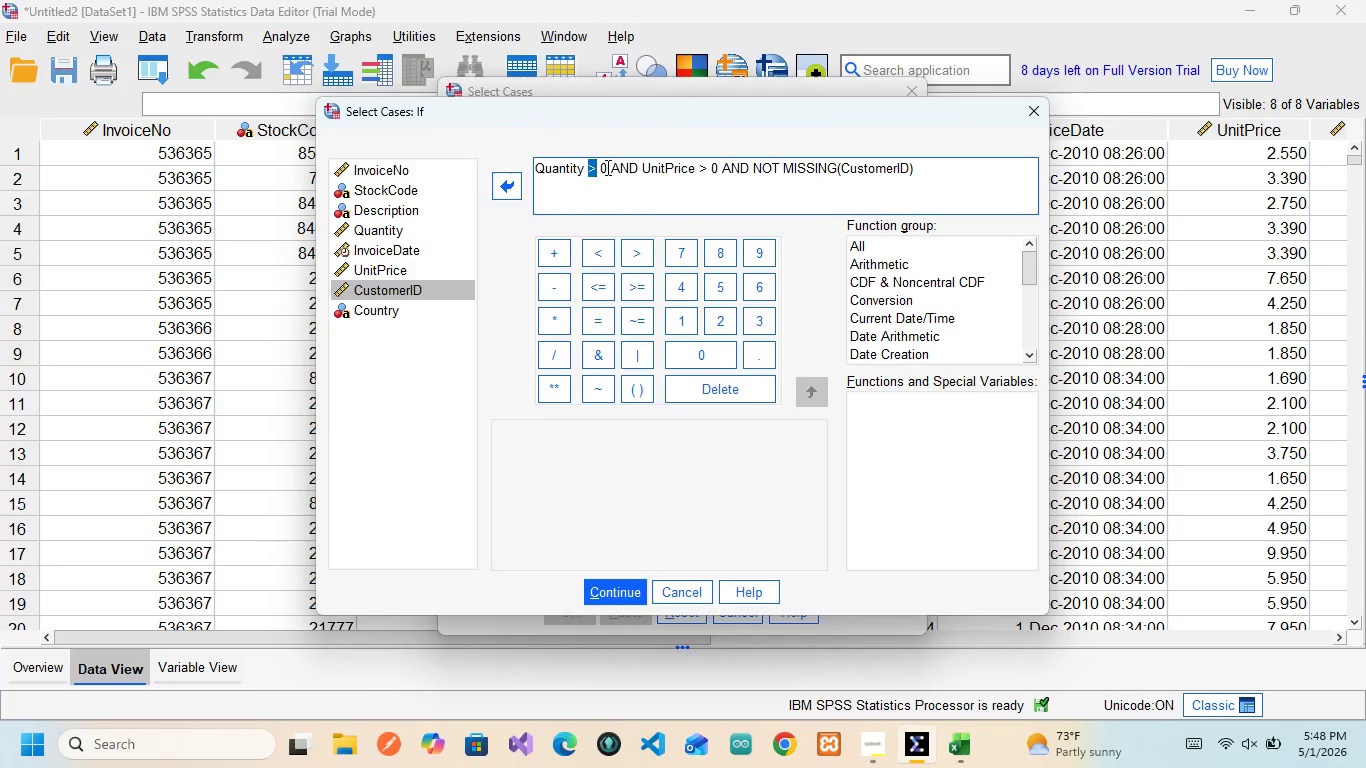 
double_click([606, 167])
 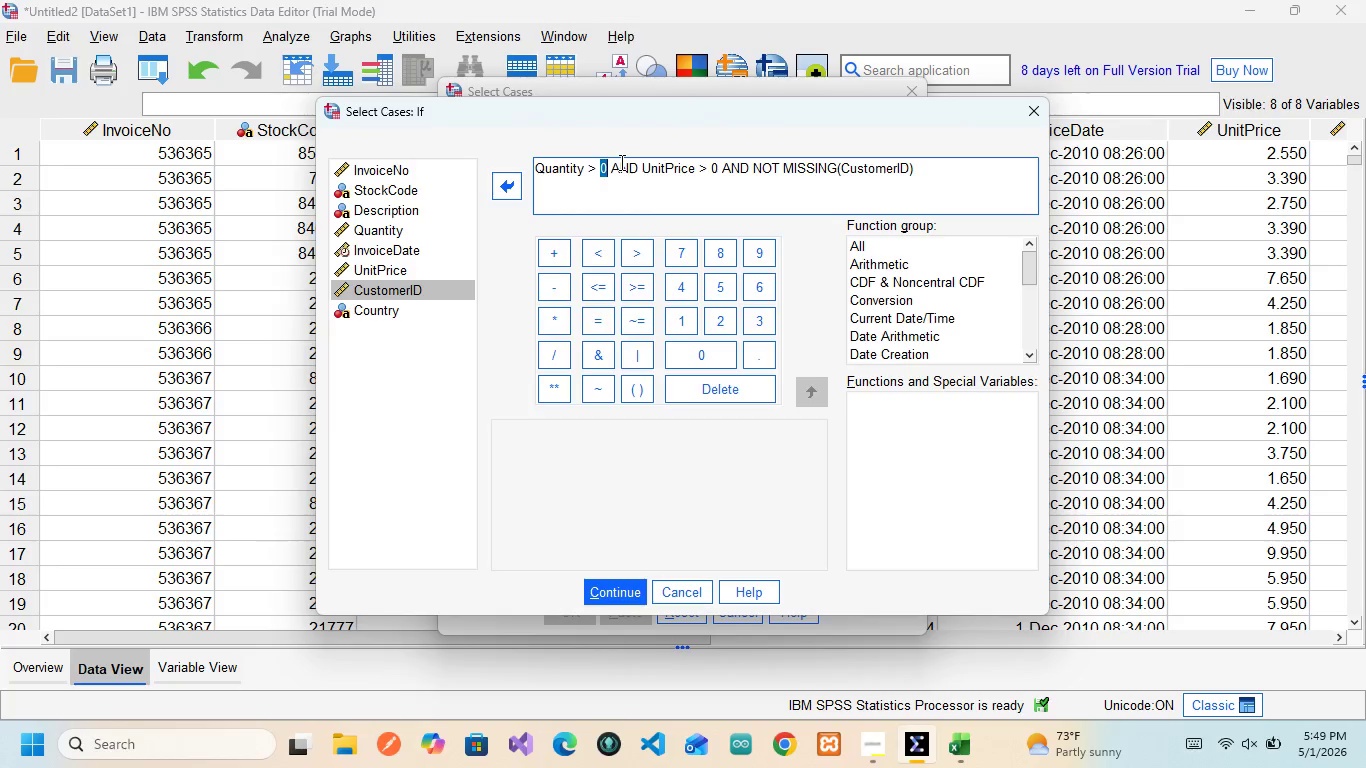 
double_click([620, 162])
 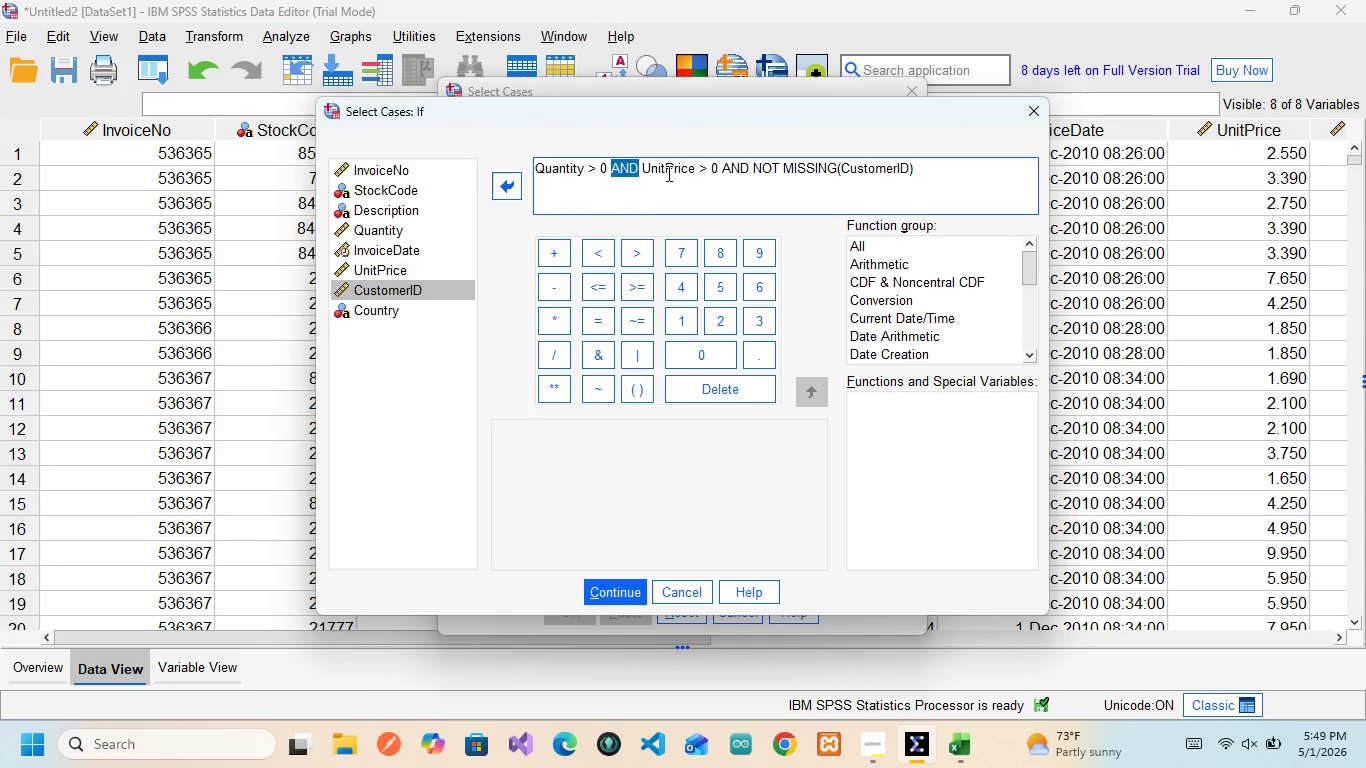 
double_click([667, 169])
 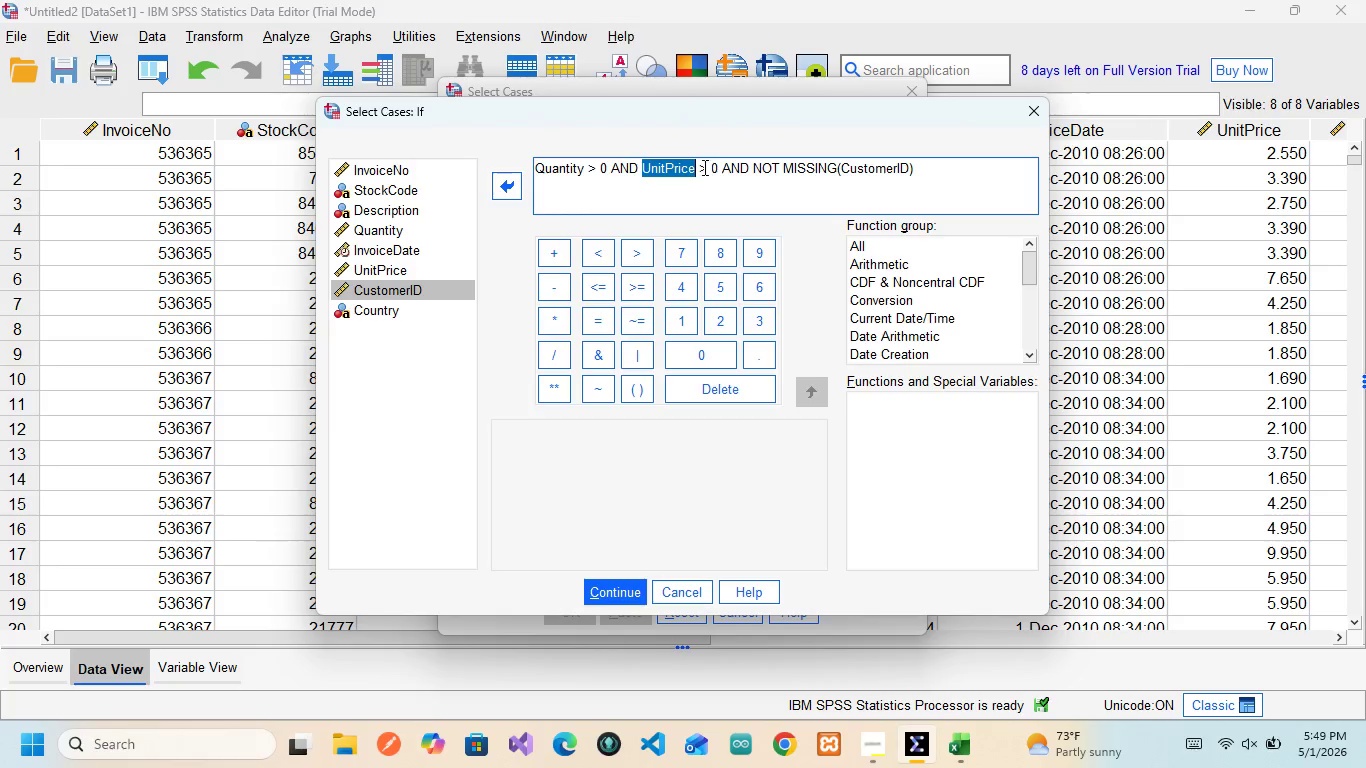 
double_click([700, 167])
 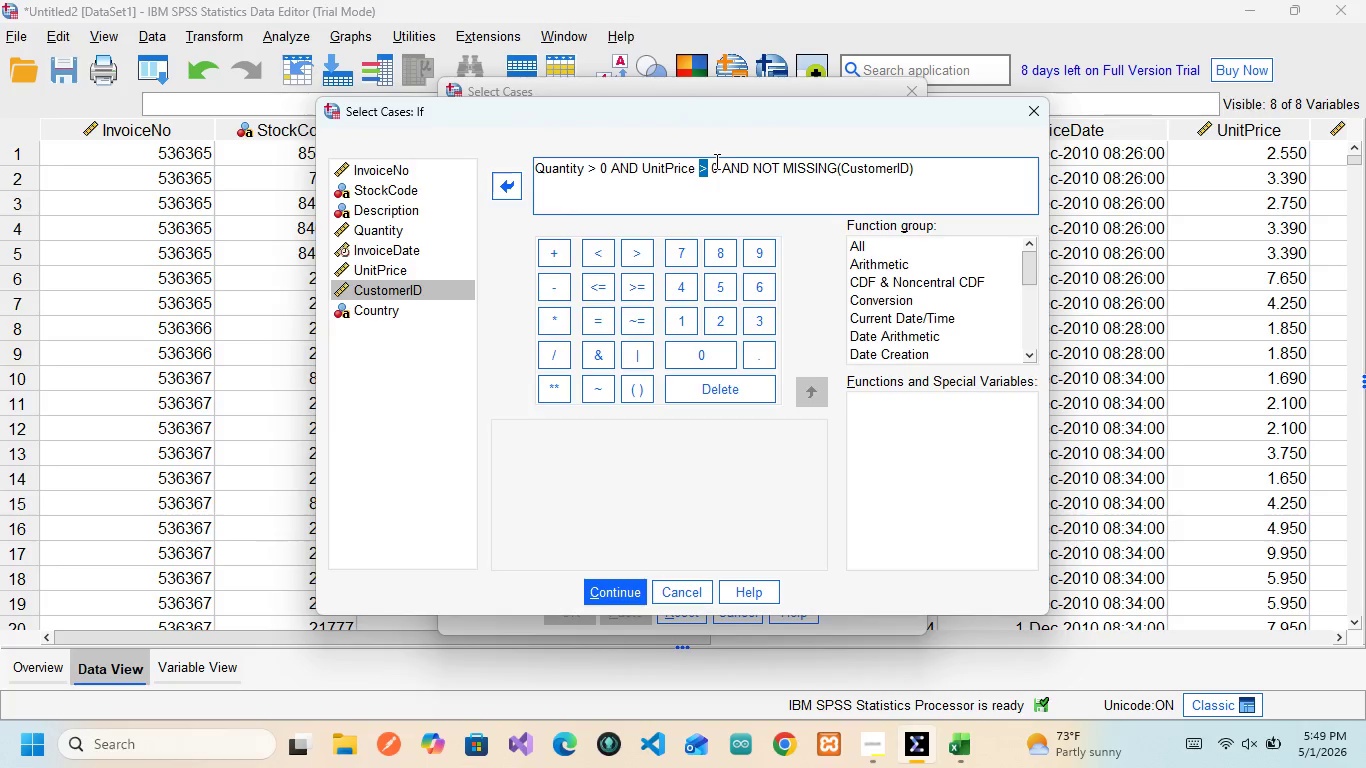 
double_click([717, 165])
 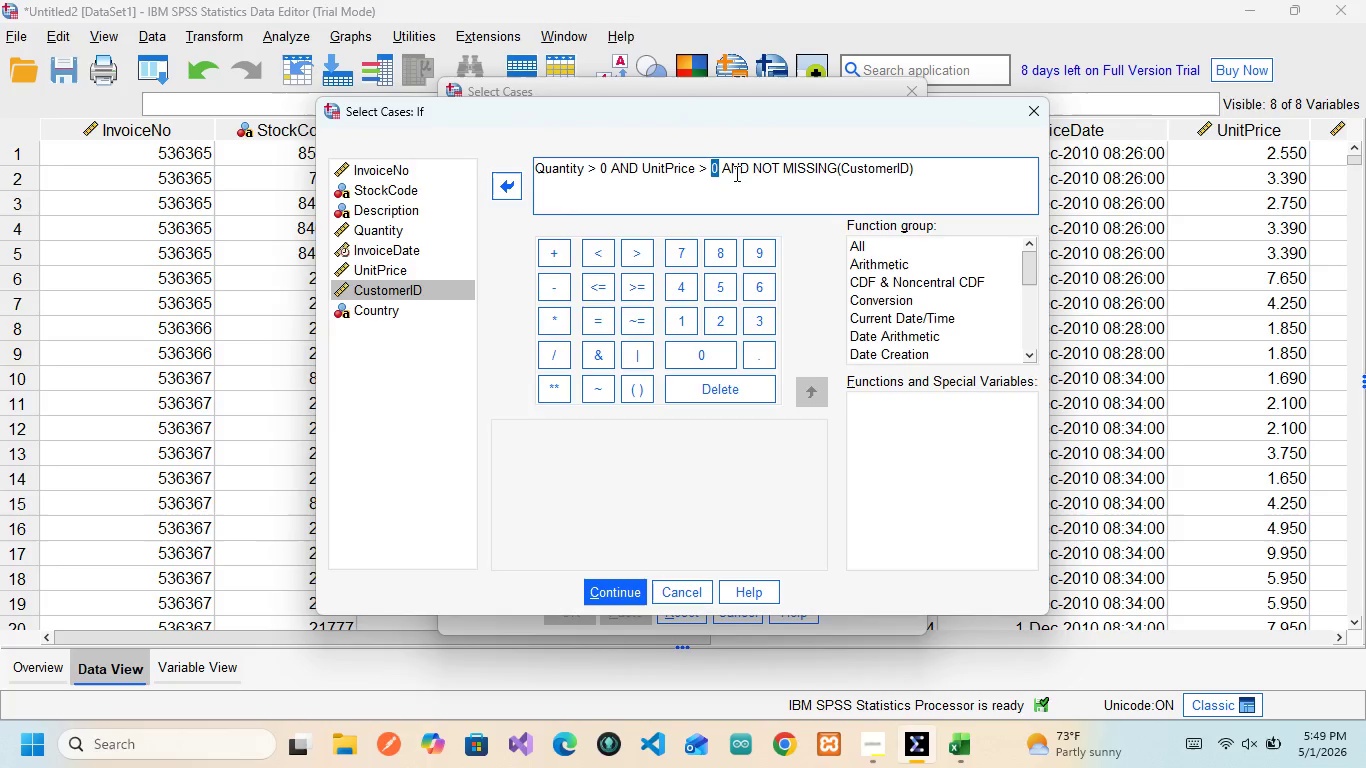 
double_click([735, 173])
 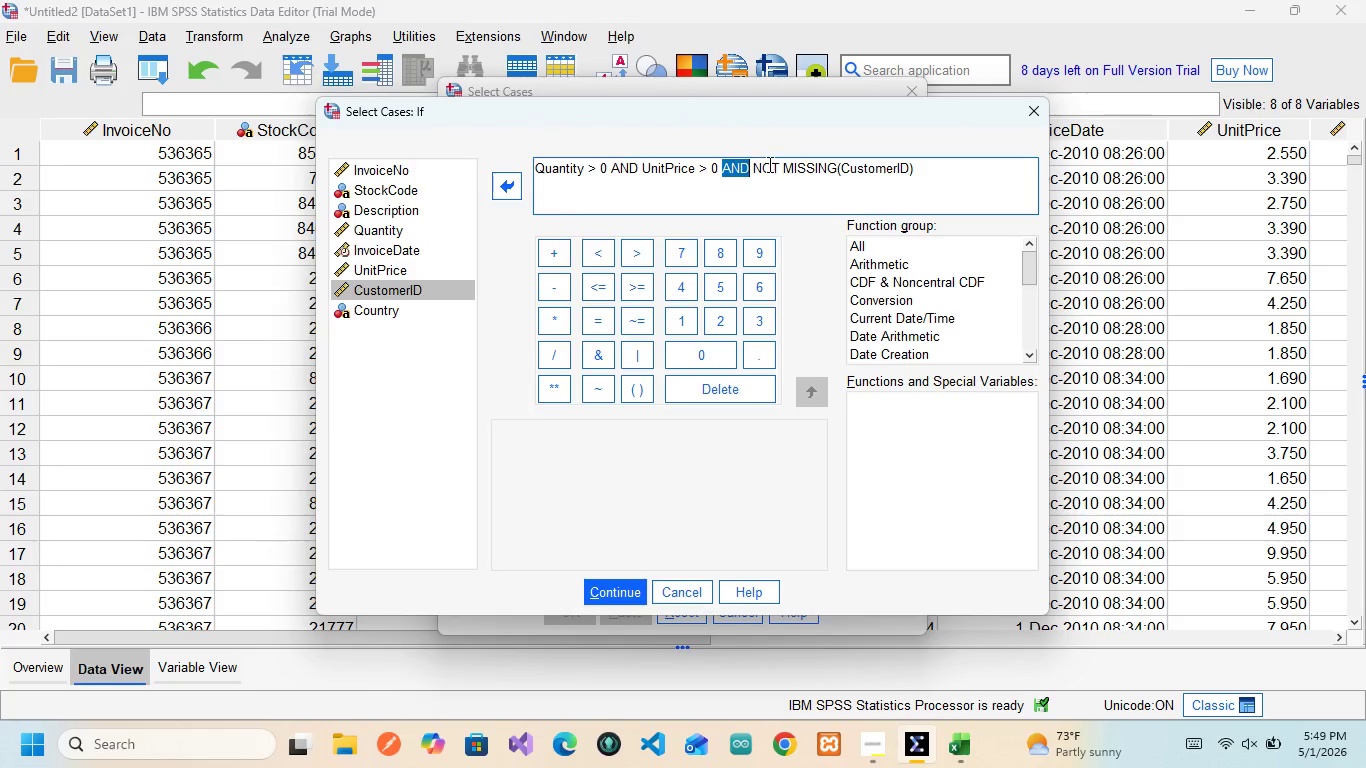 
double_click([768, 164])
 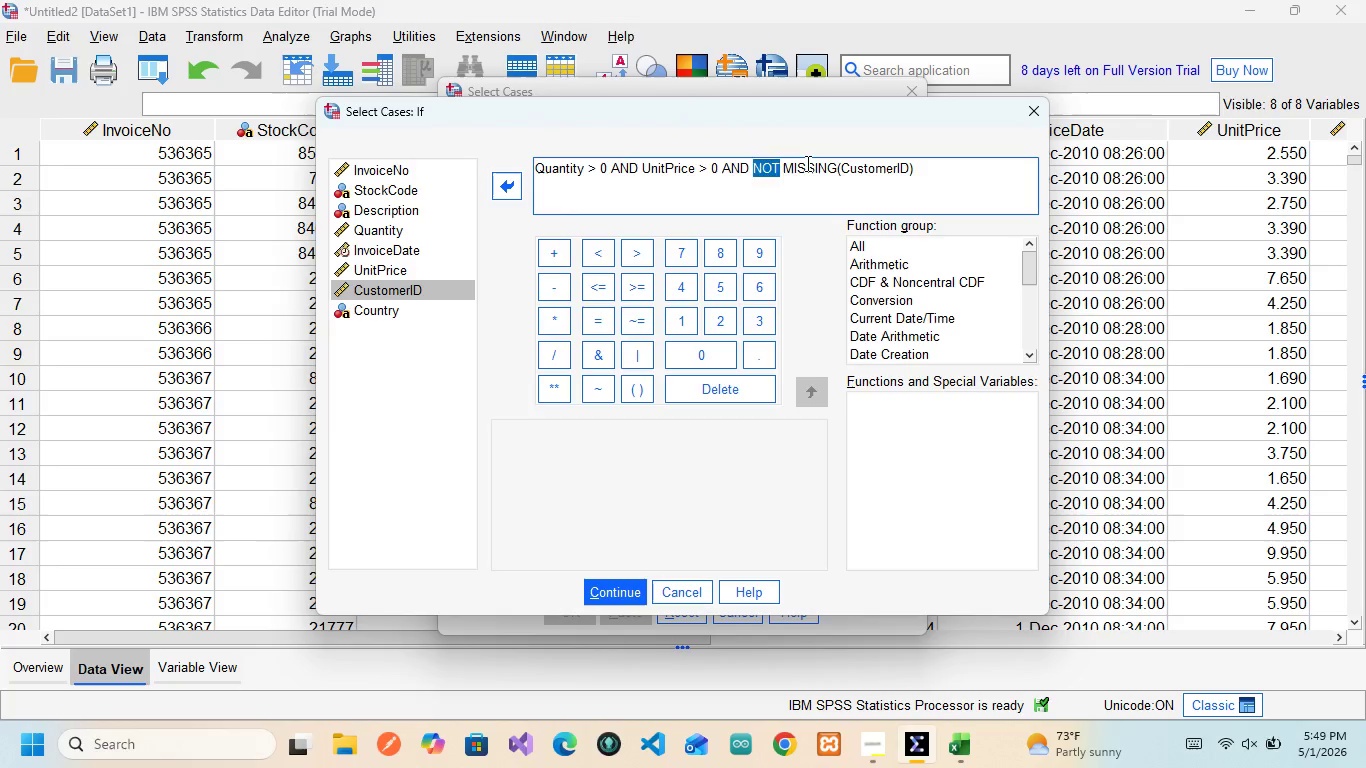 
double_click([806, 163])
 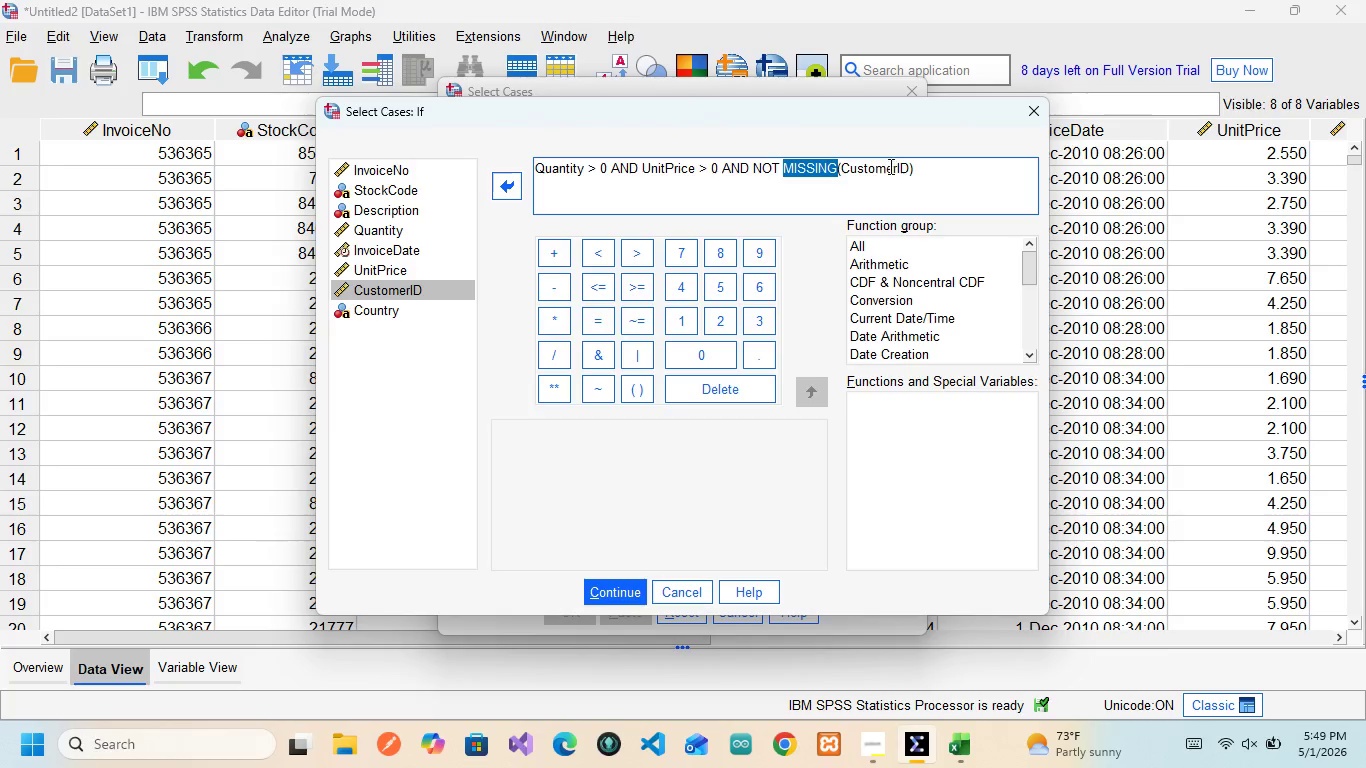 
double_click([887, 163])
 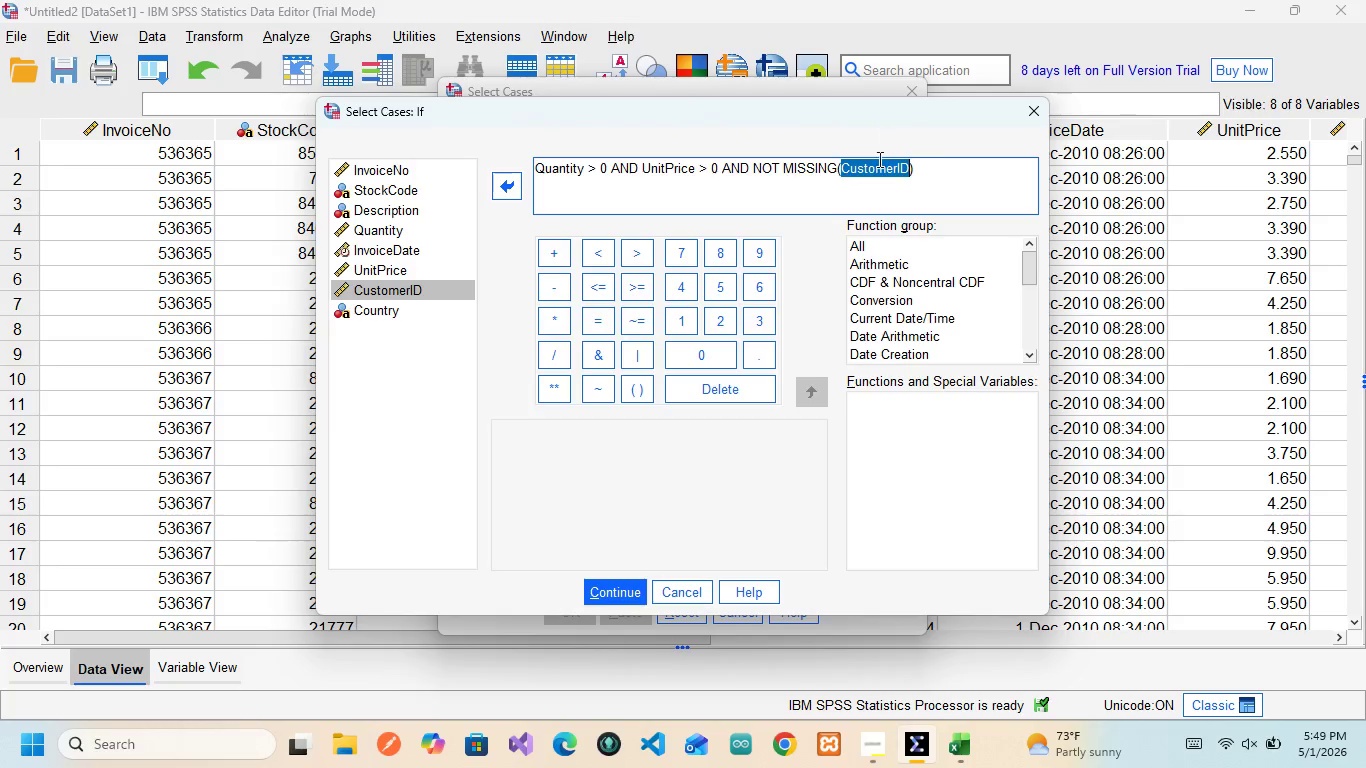 
left_click([887, 171])
 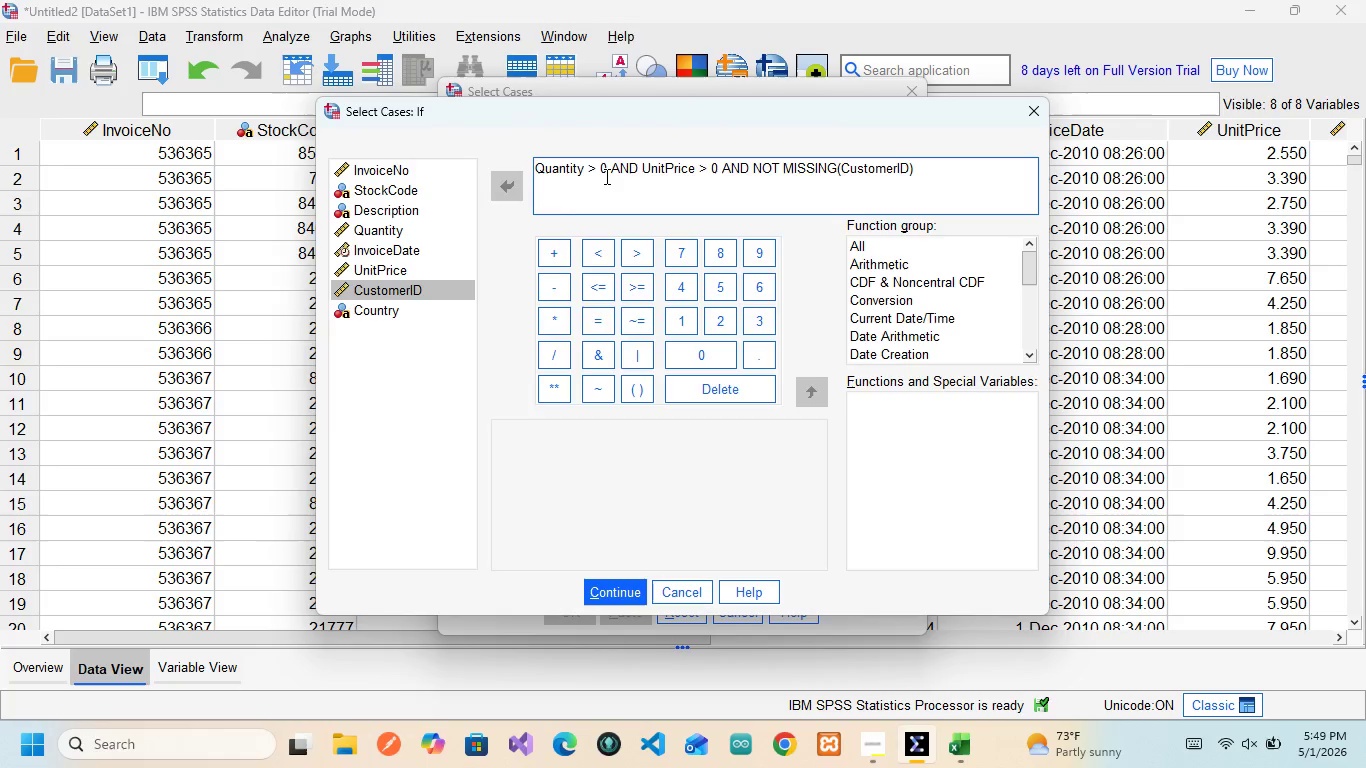 
wait(10.22)
 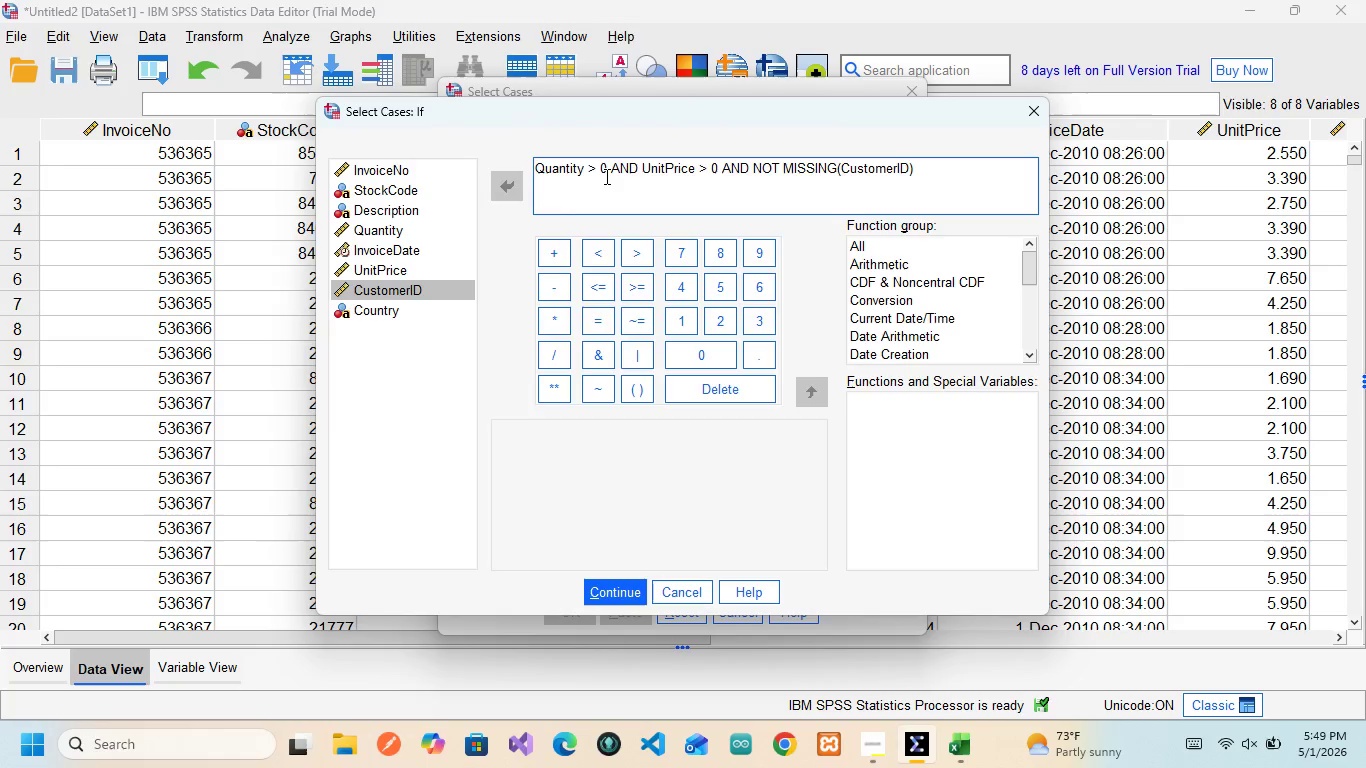 
left_click([623, 587])
 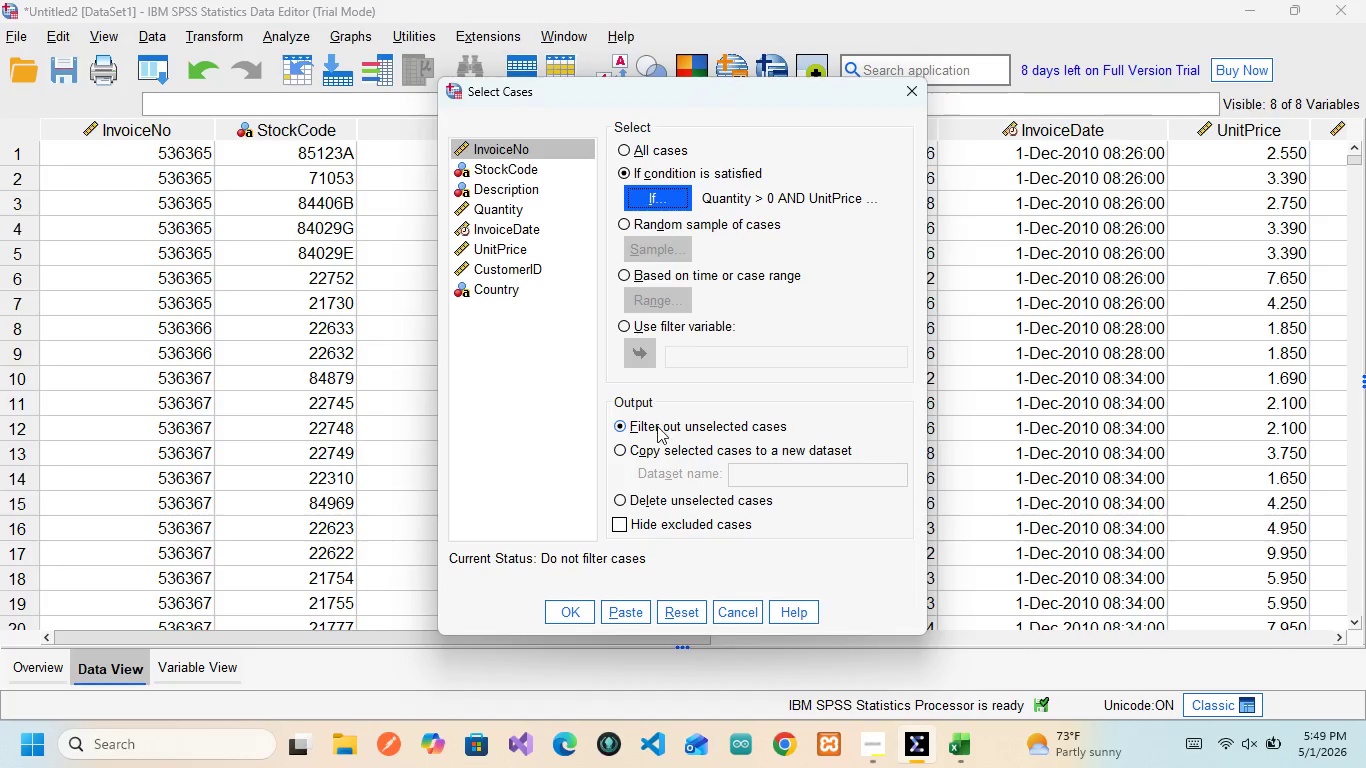 
wait(19.64)
 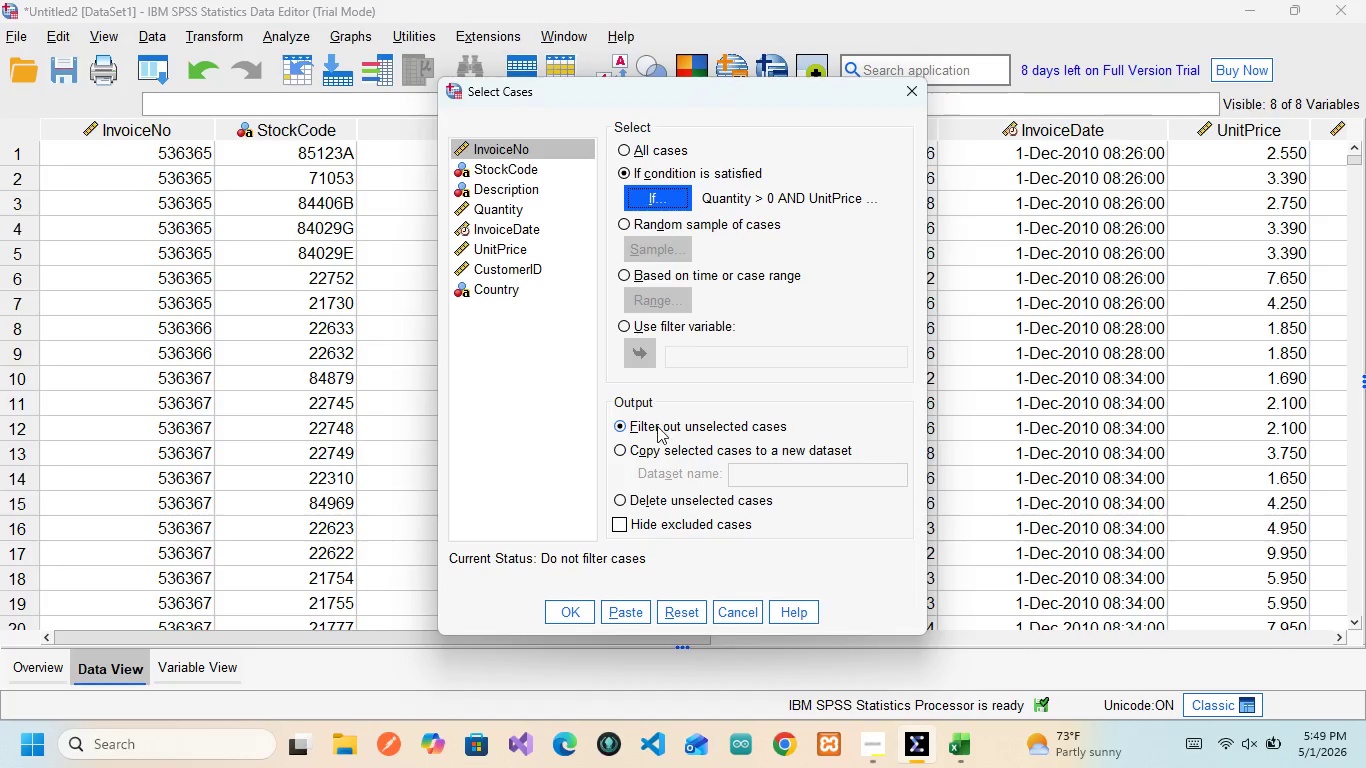 
left_click([620, 452])
 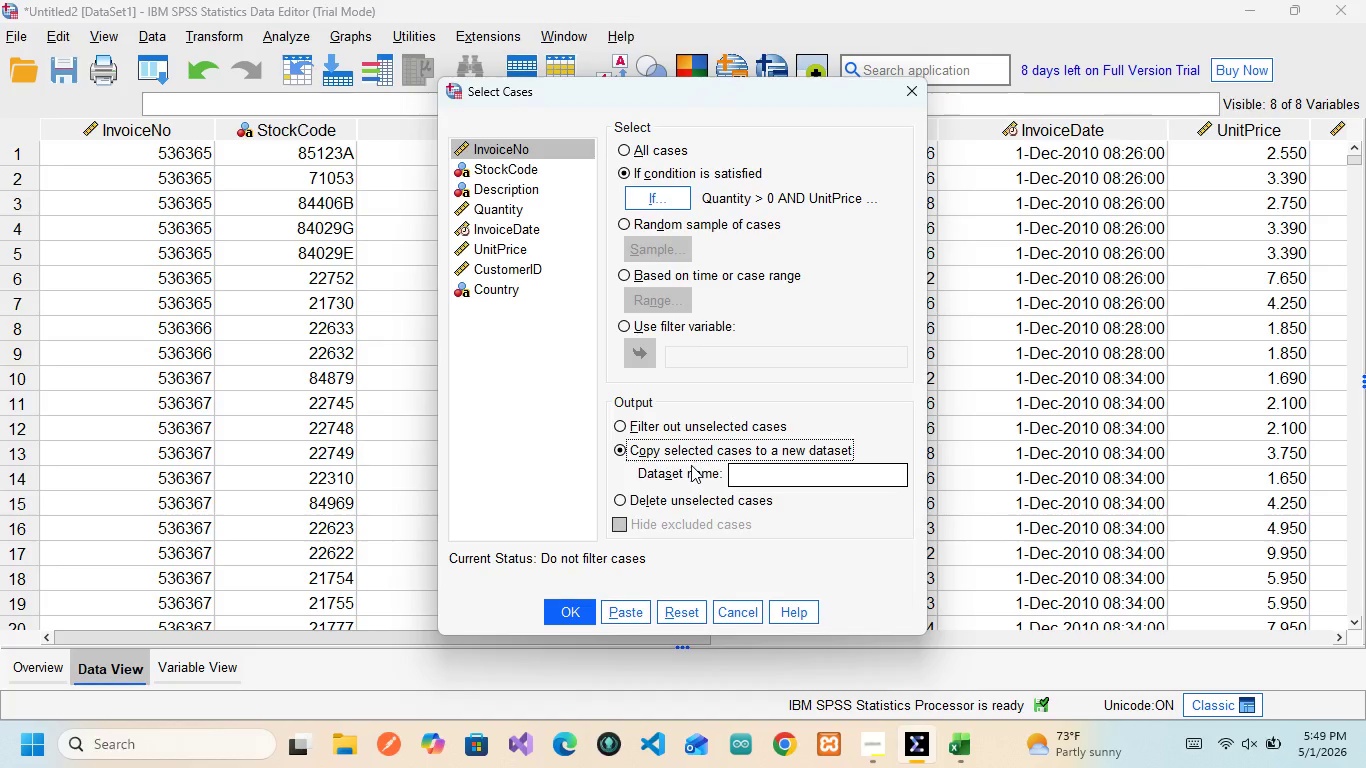 
wait(13.58)
 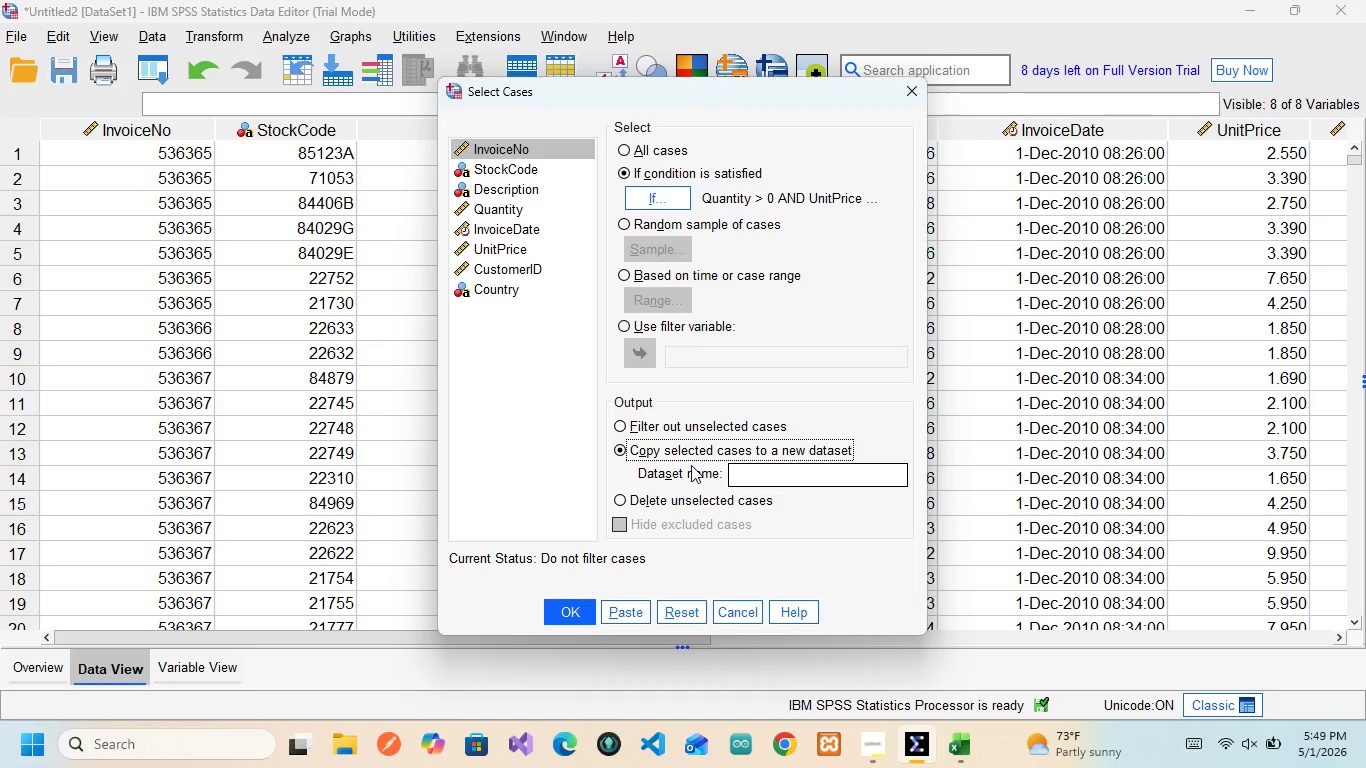 
left_click([759, 481])
 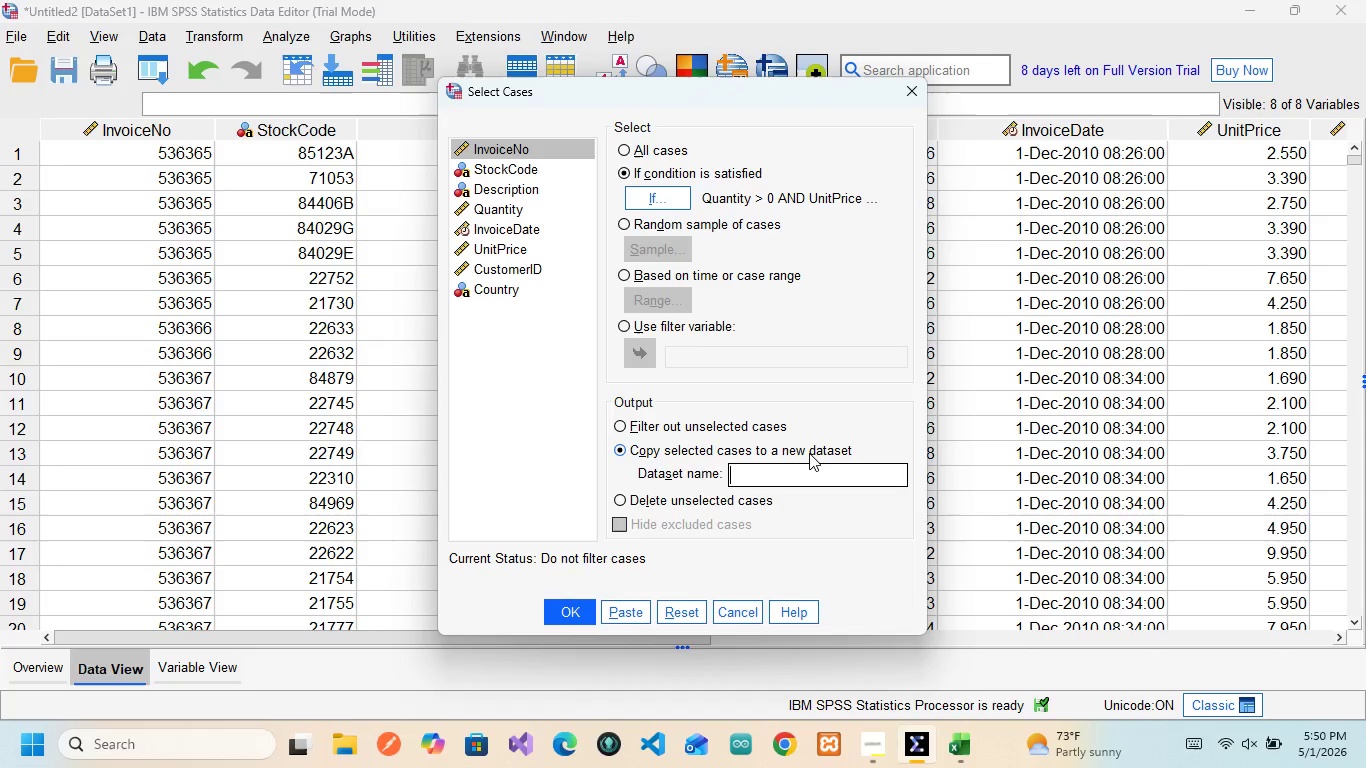 
wait(20.36)
 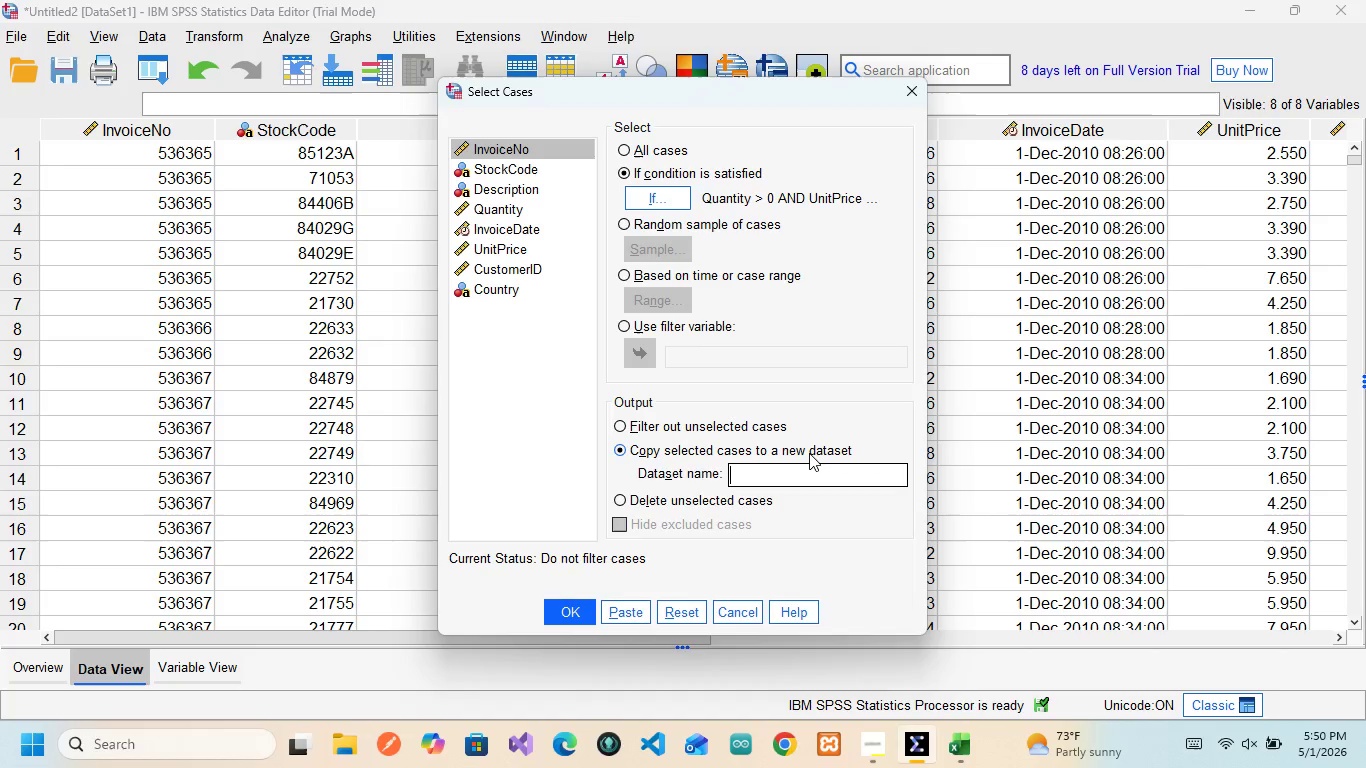 
key(O)
 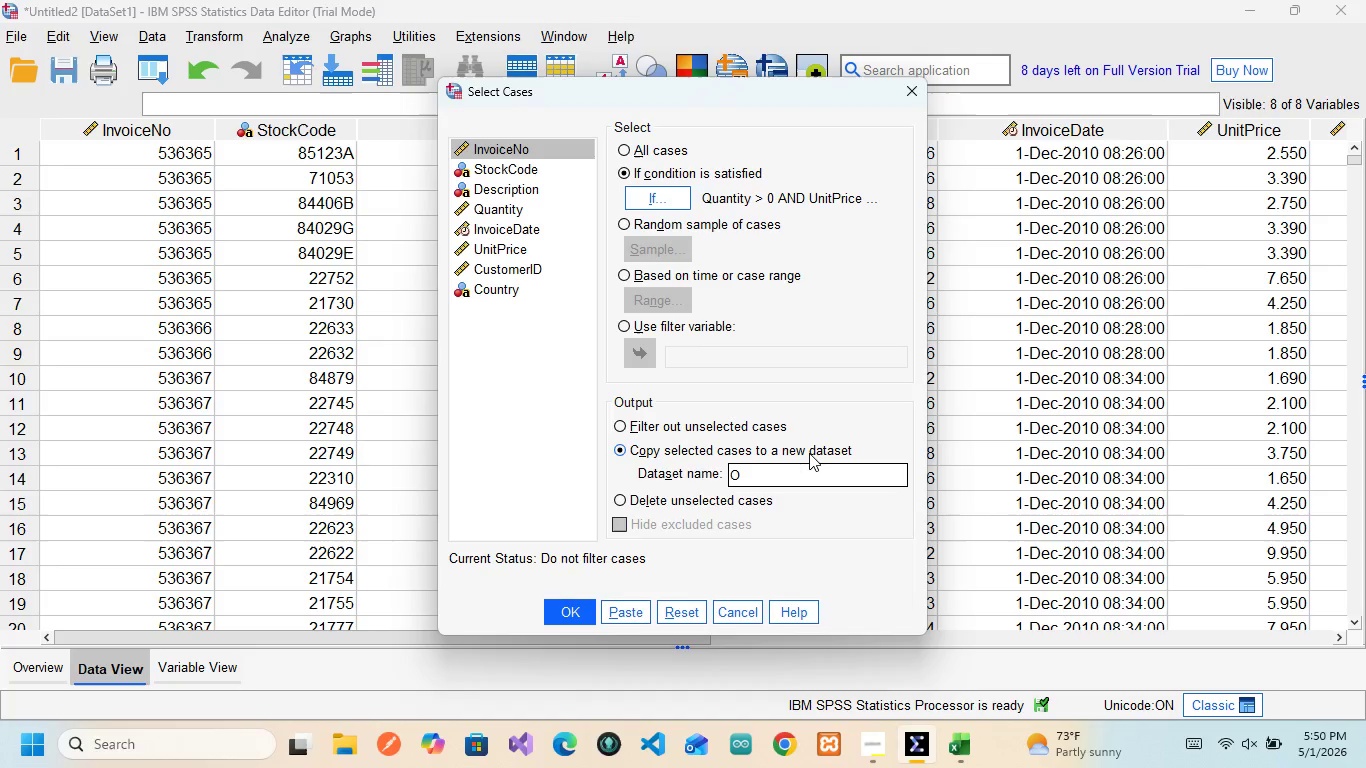 
key(CapsLock)
 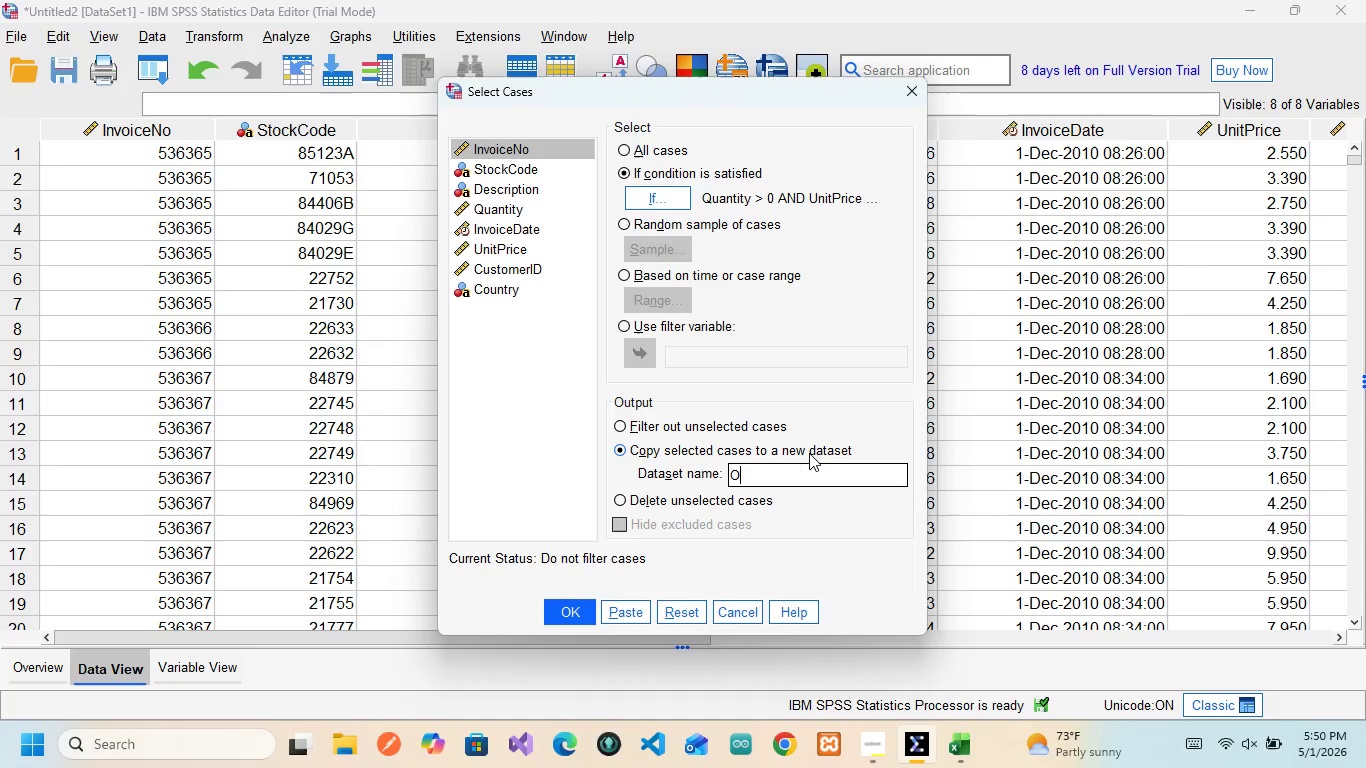 
key(U)
 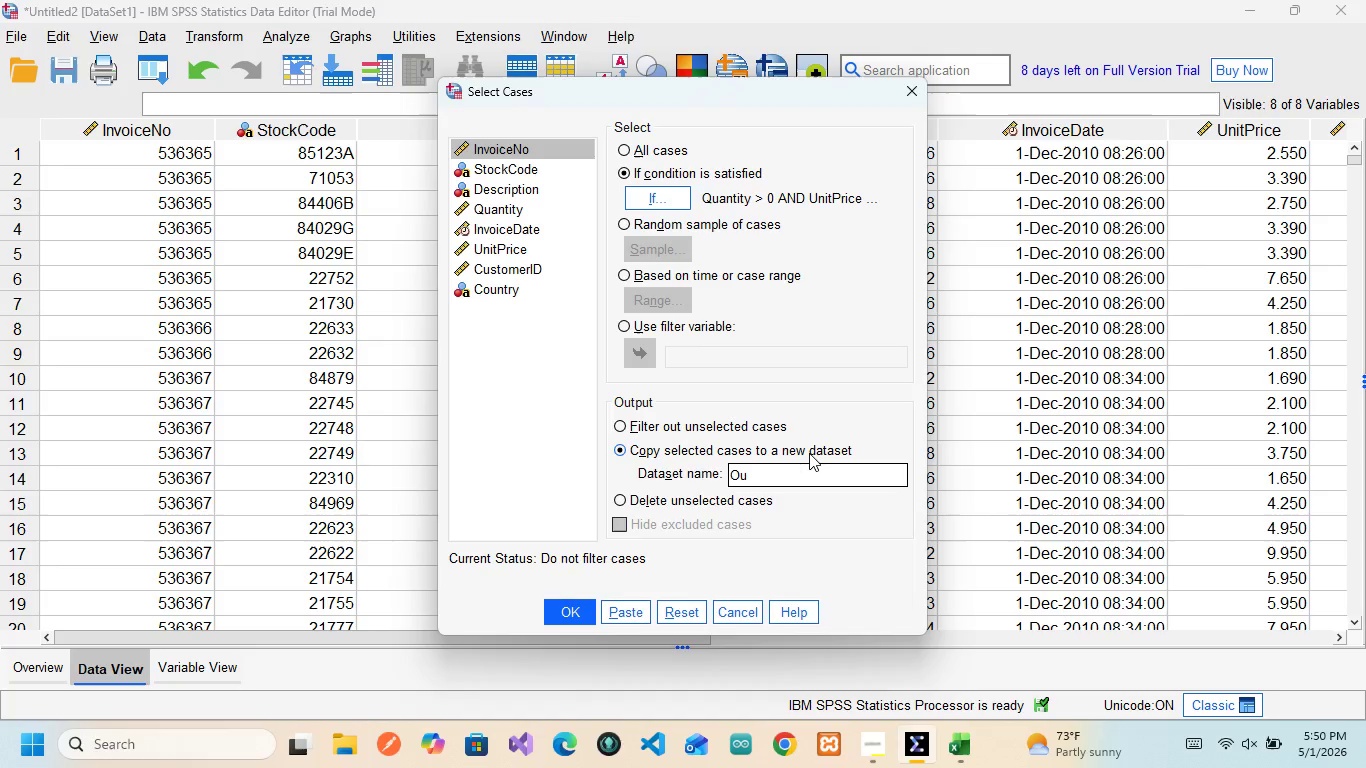 
key(Backspace)
type(nlineRet)
 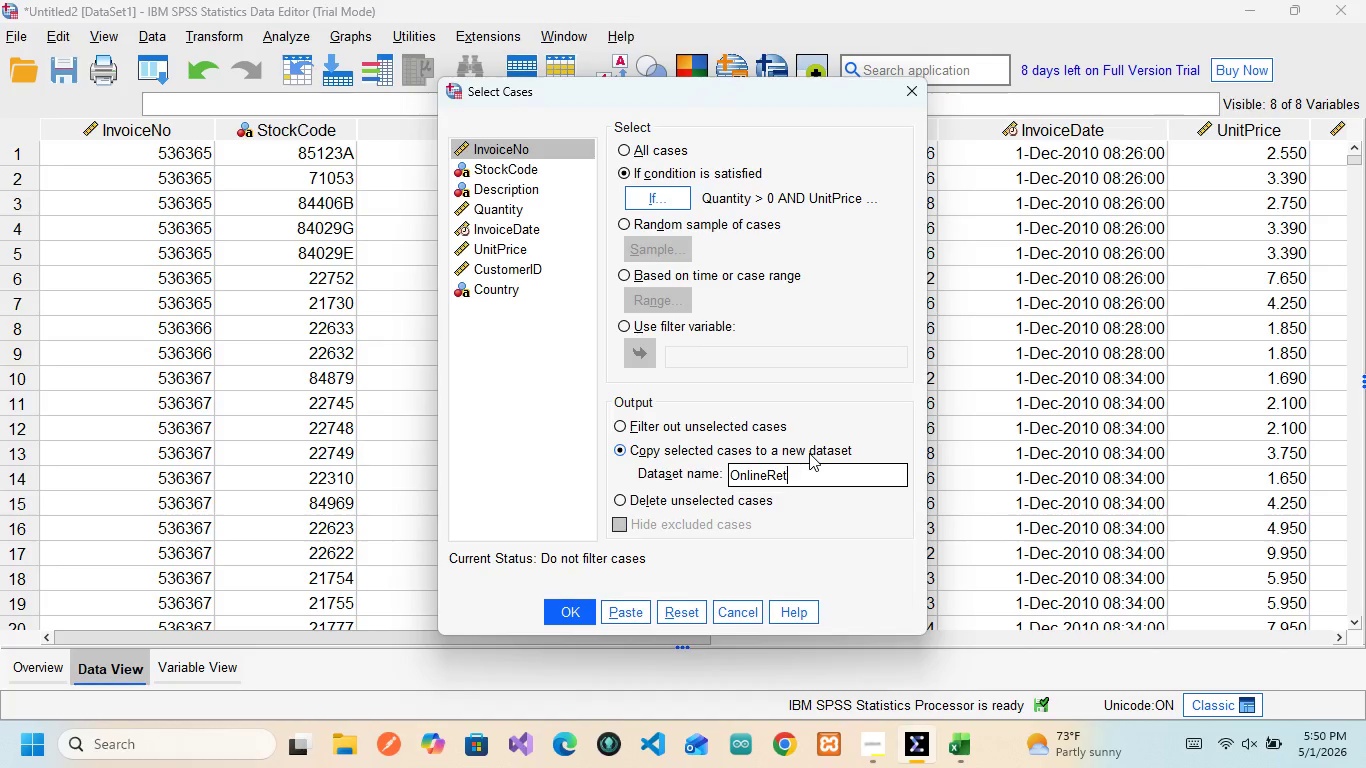 
type(ail_Clean)
 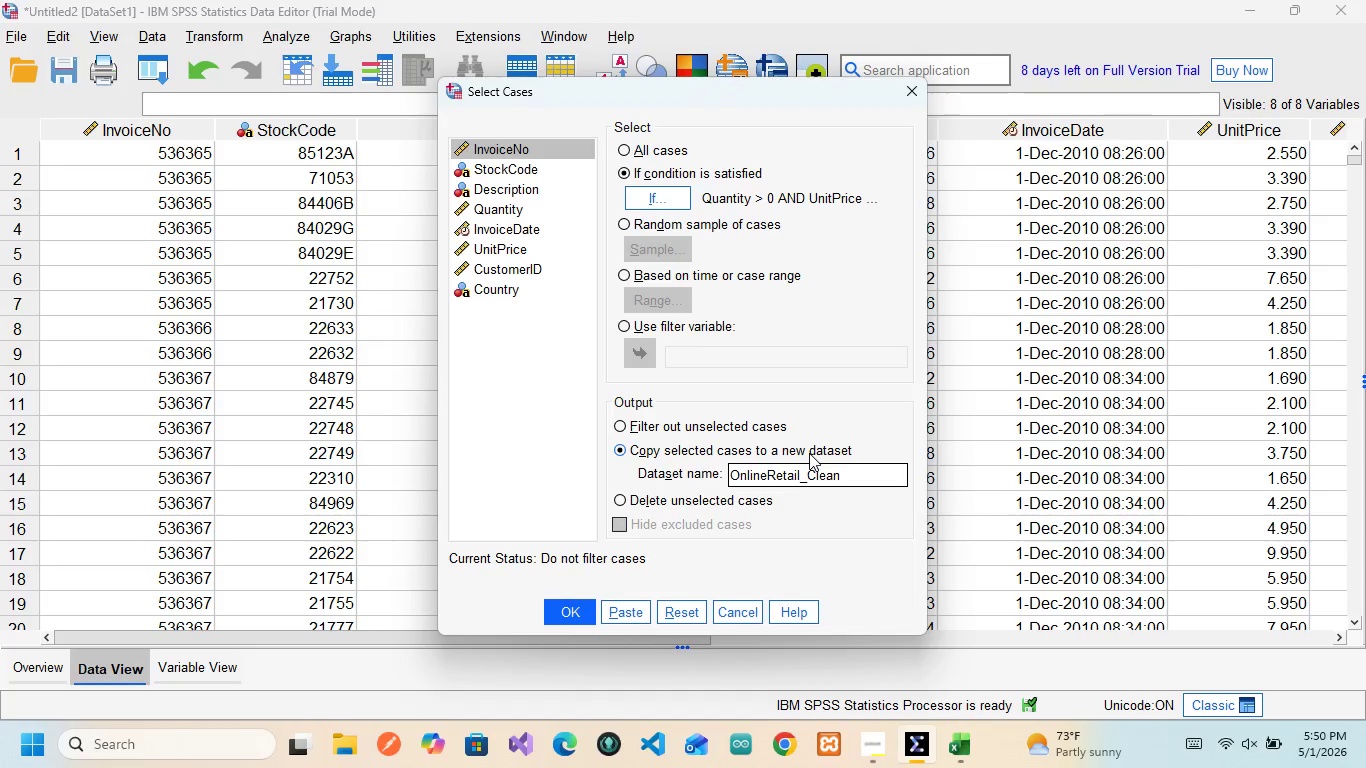 
wait(18.03)
 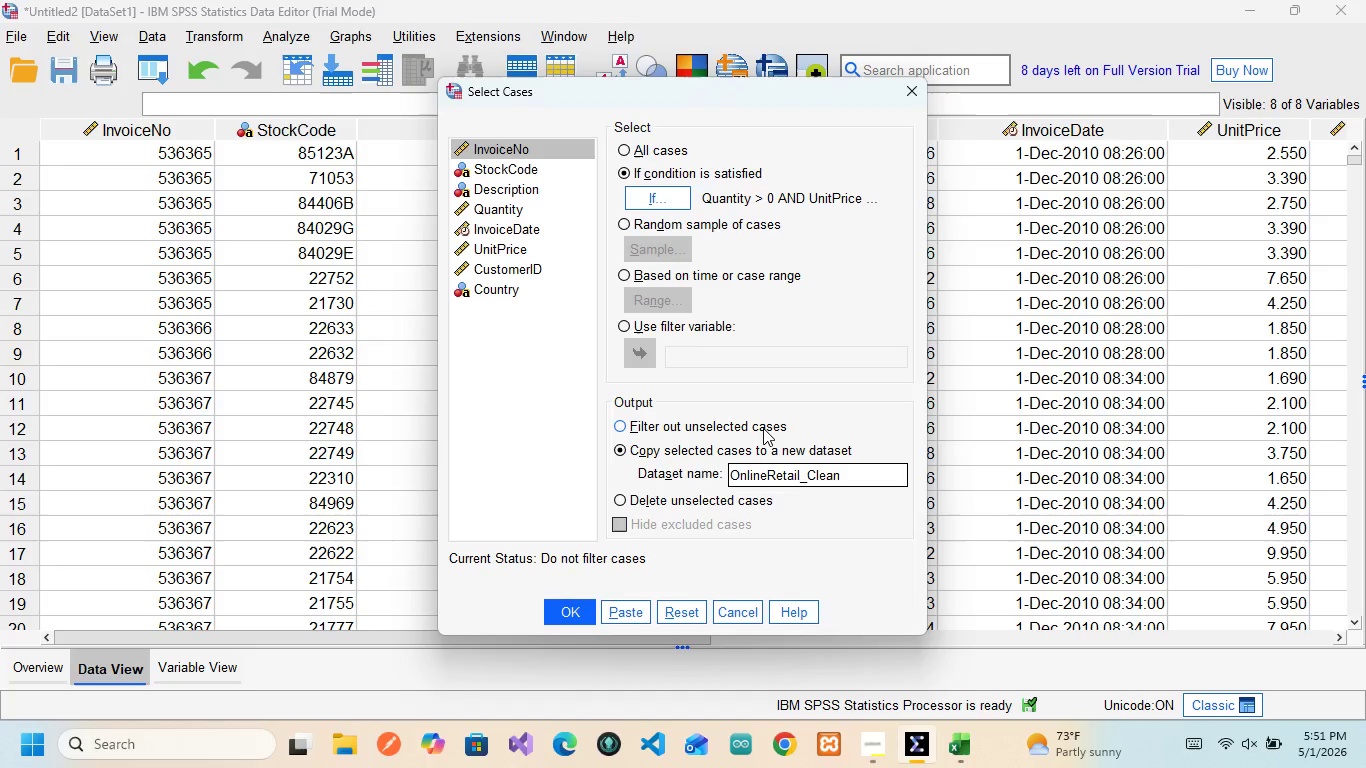 
mouse_move([614, 636])
 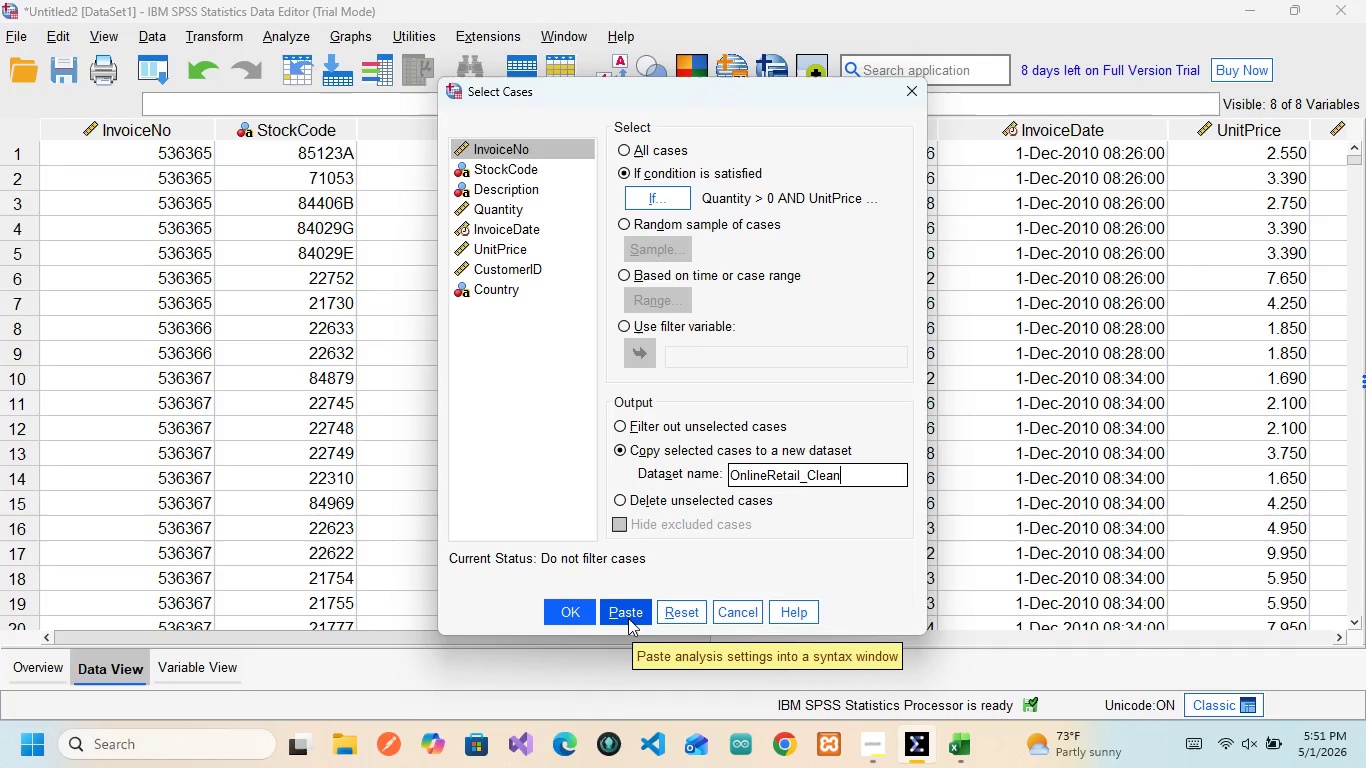 
wait(7.04)
 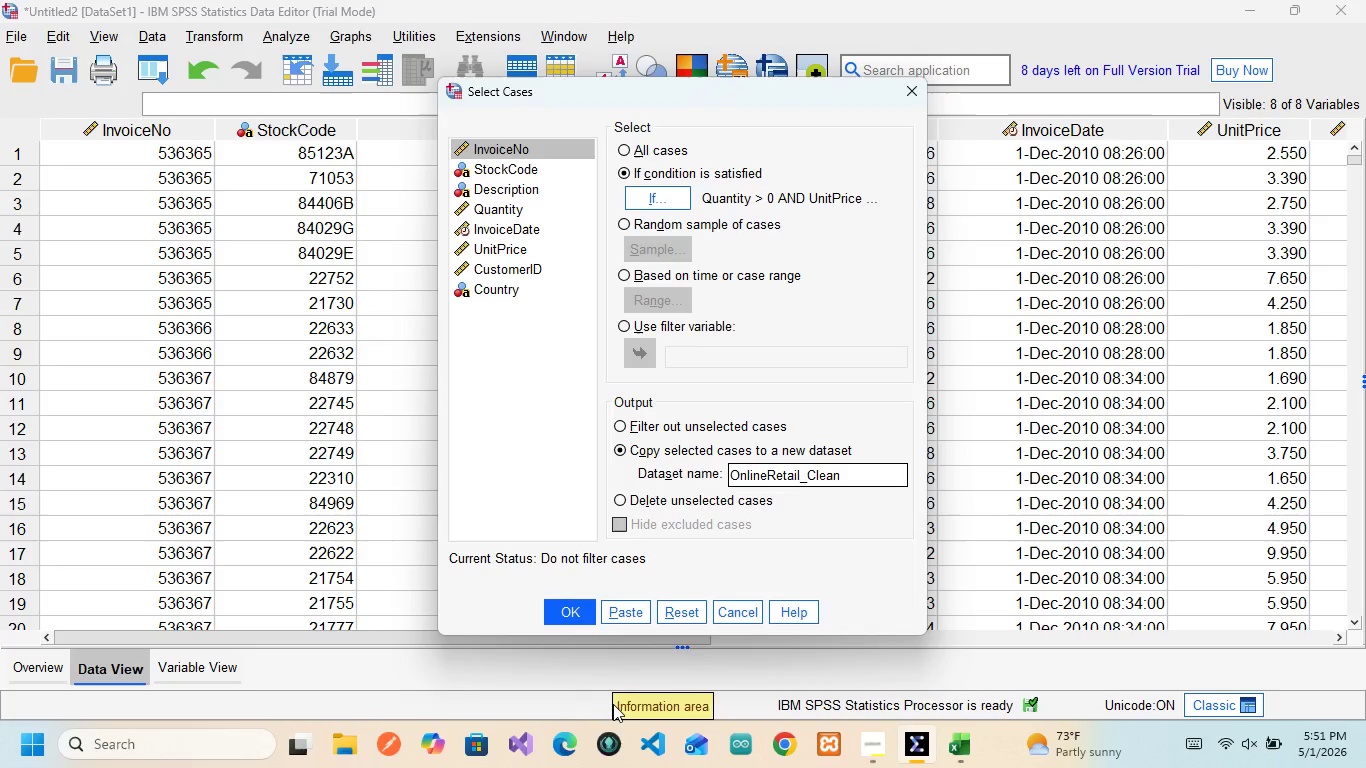 
left_click([628, 618])
 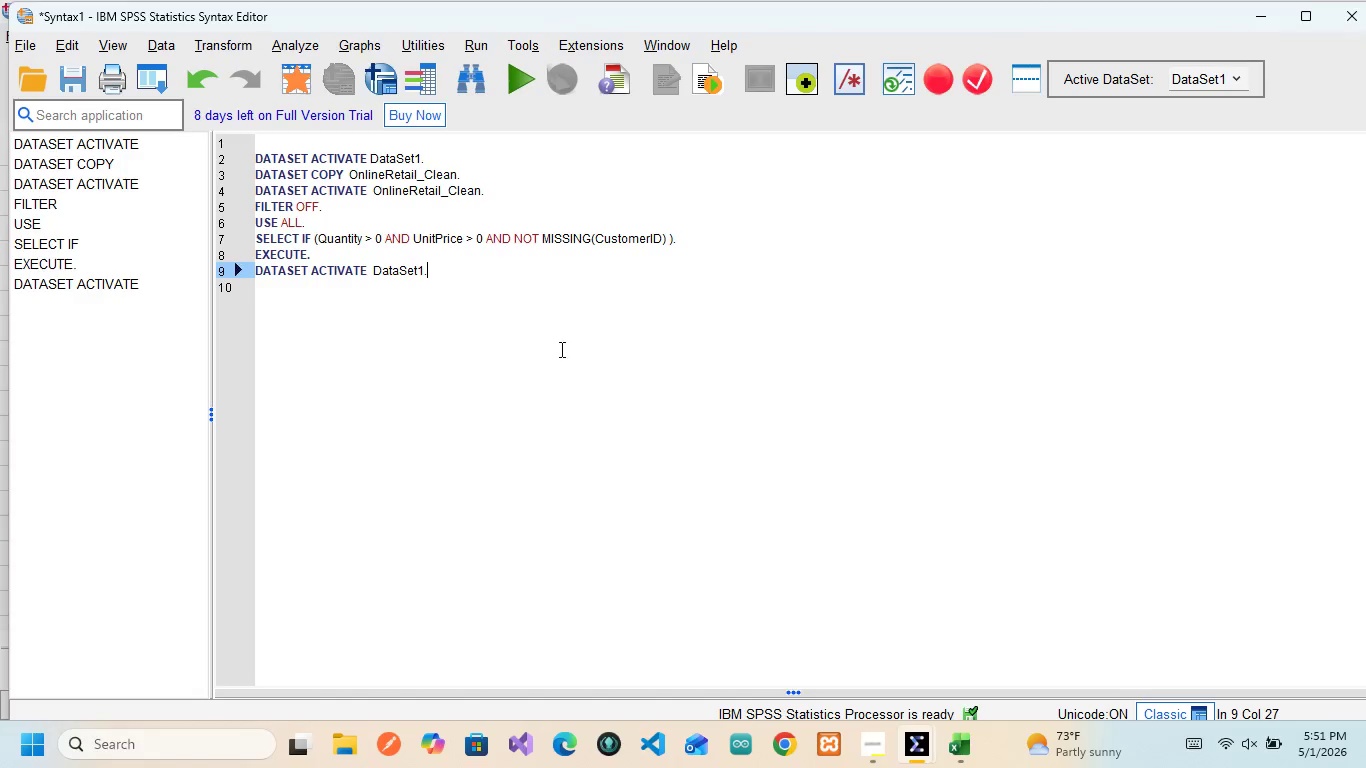 
left_click_drag(start_coordinate=[465, 273], to_coordinate=[254, 155])
 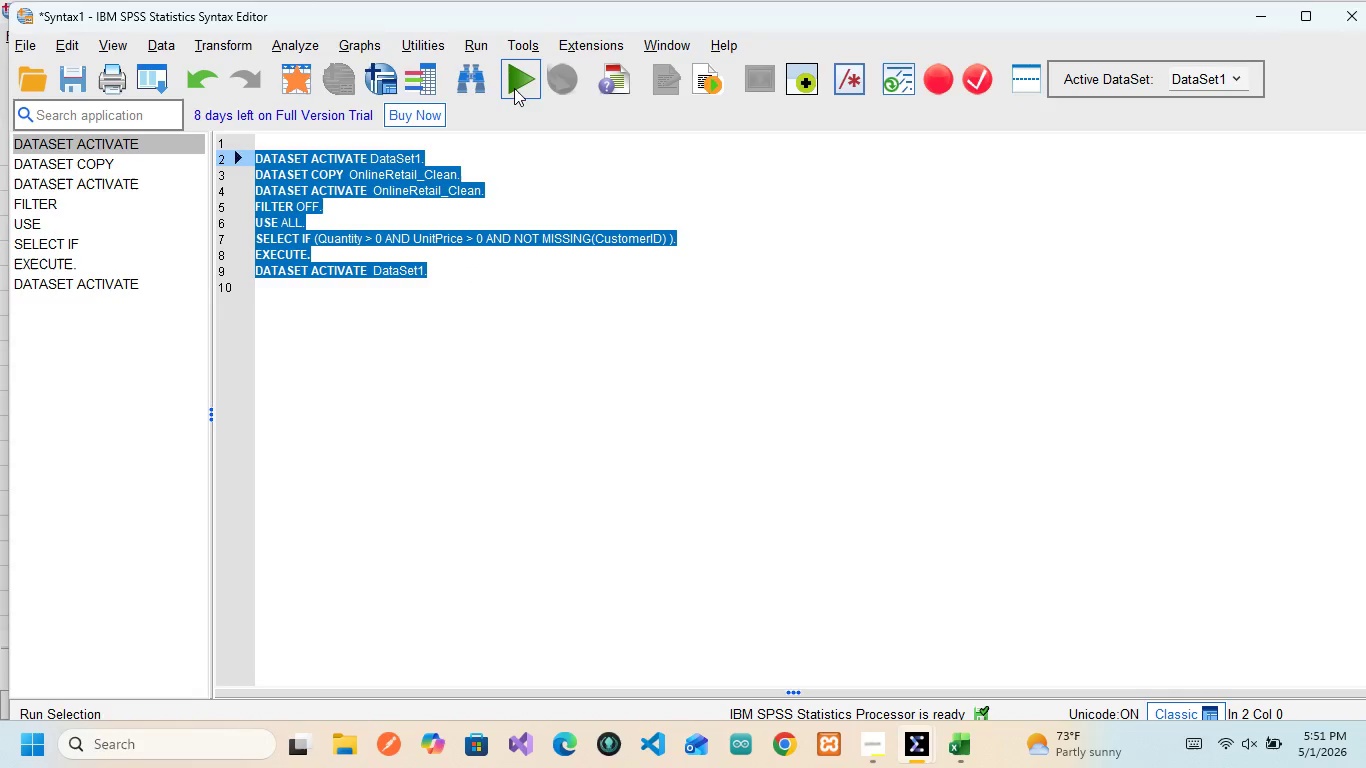 
left_click([514, 88])
 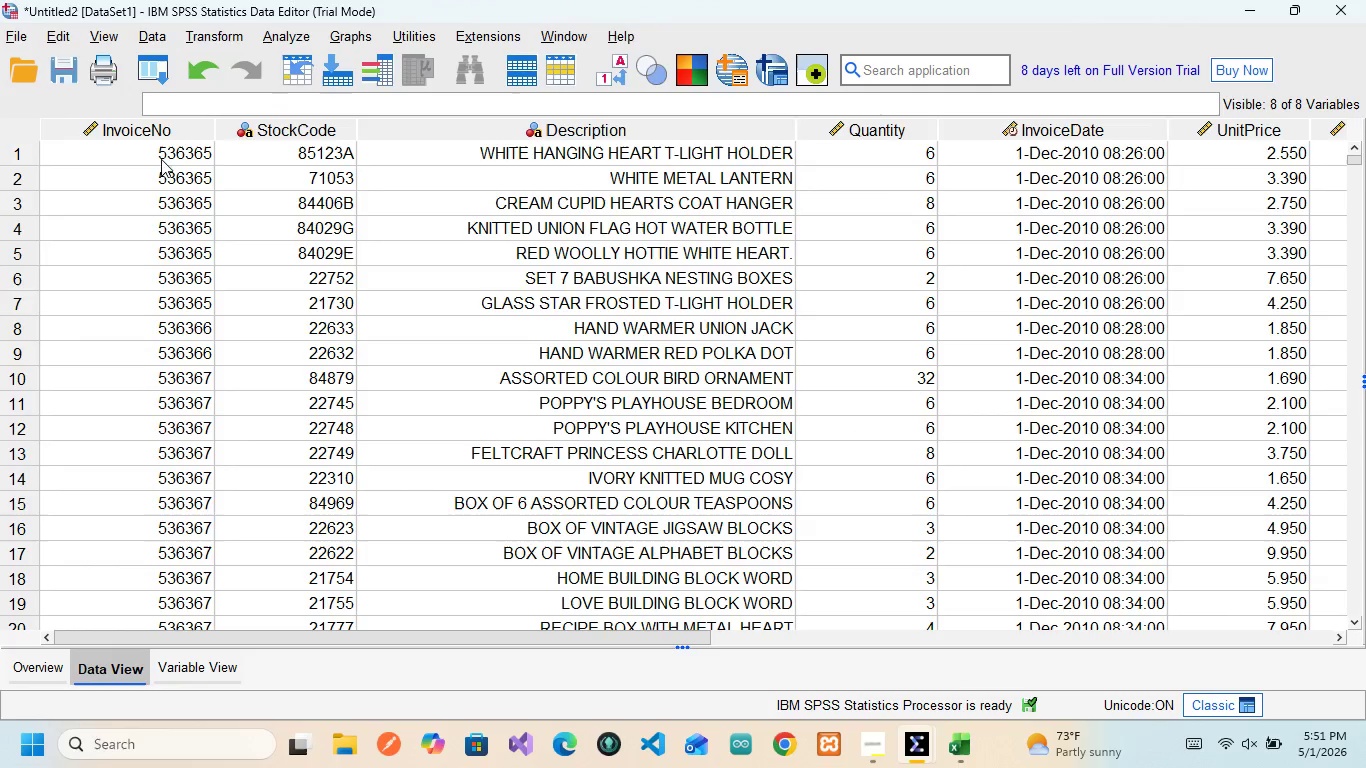 
wait(8.83)
 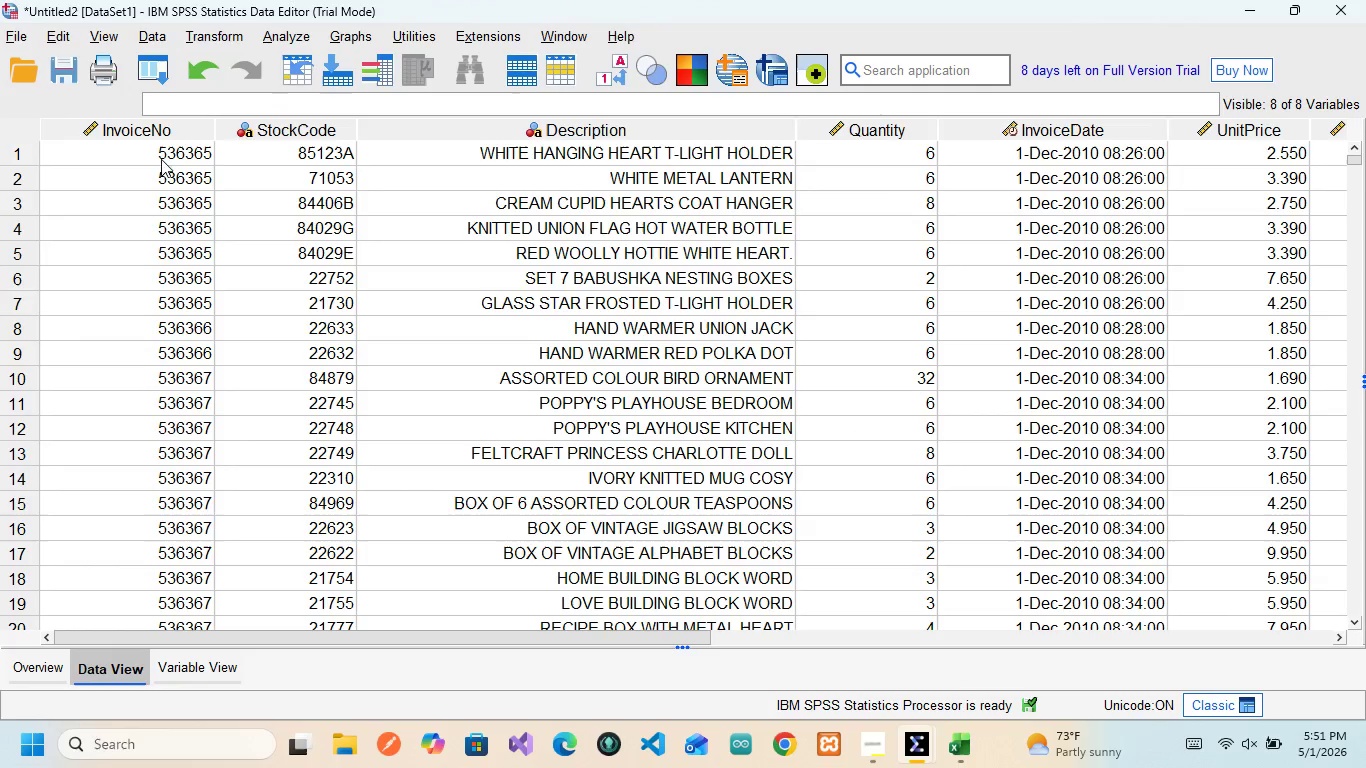 
scroll: coordinate [1133, 218], scroll_direction: down, amount: 8.0
 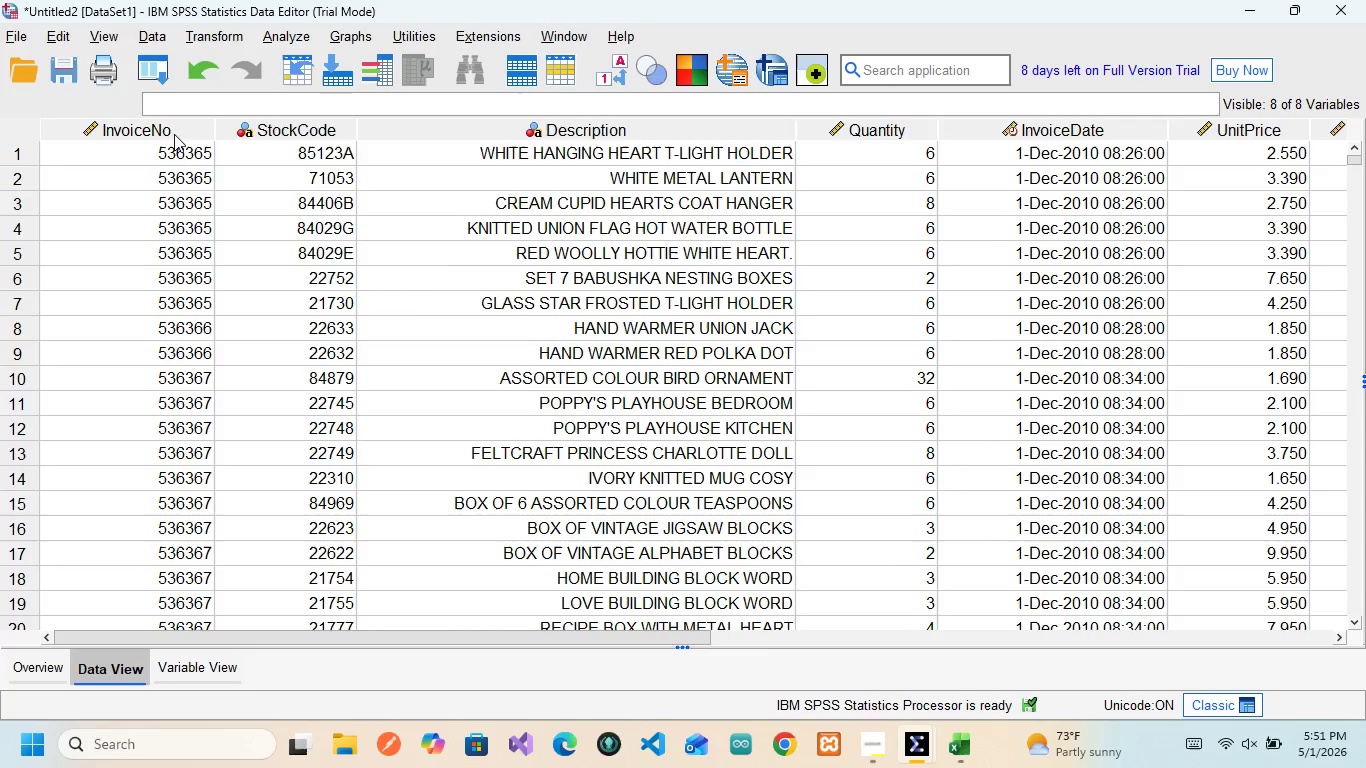 
wait(13.06)
 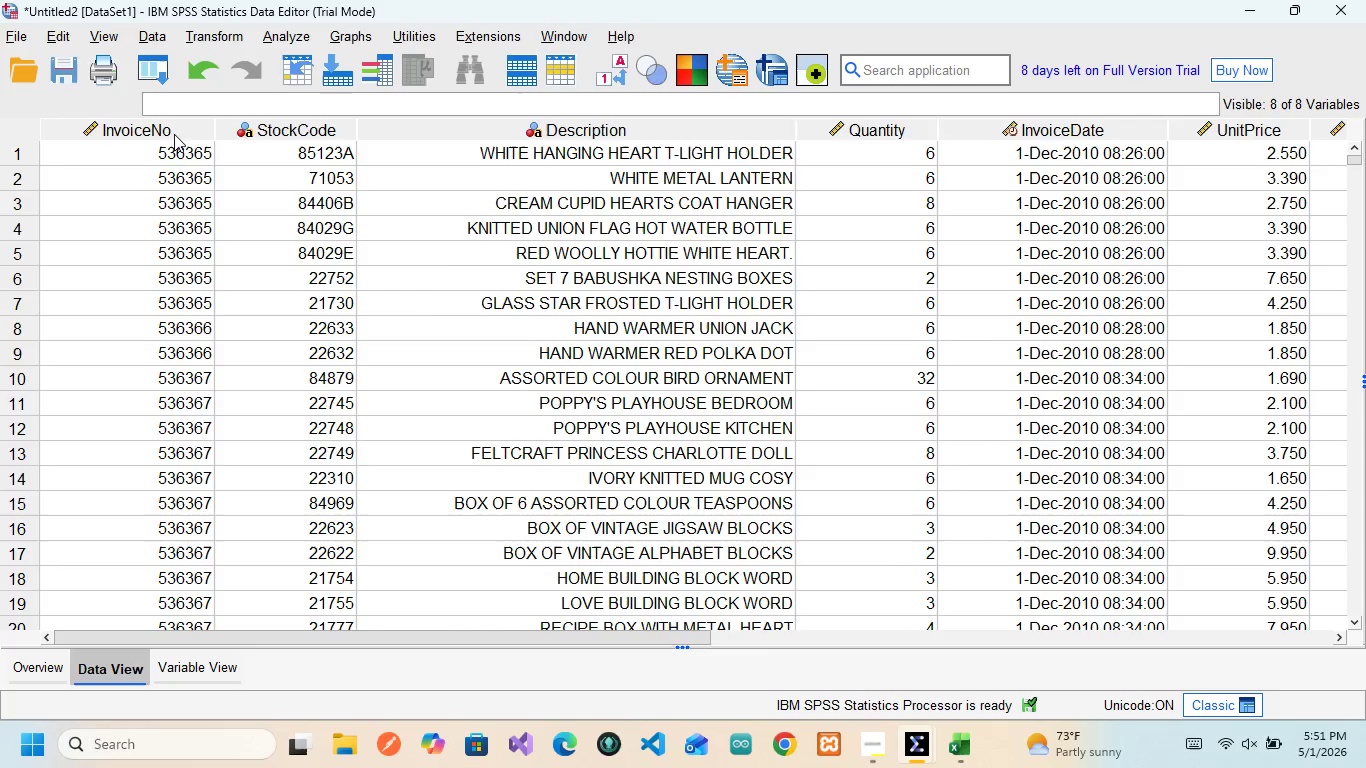 
scroll: coordinate [1238, 145], scroll_direction: down, amount: 1.0
 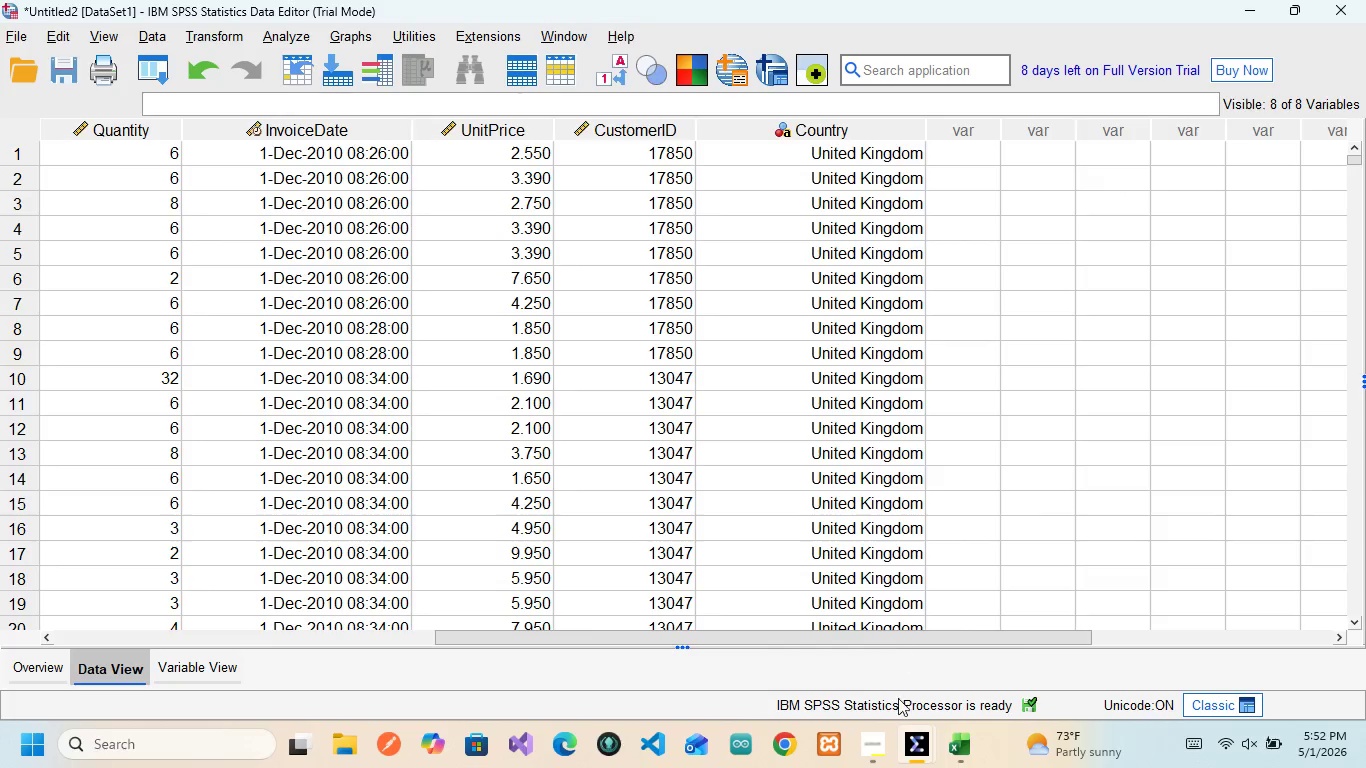 
wait(6.48)
 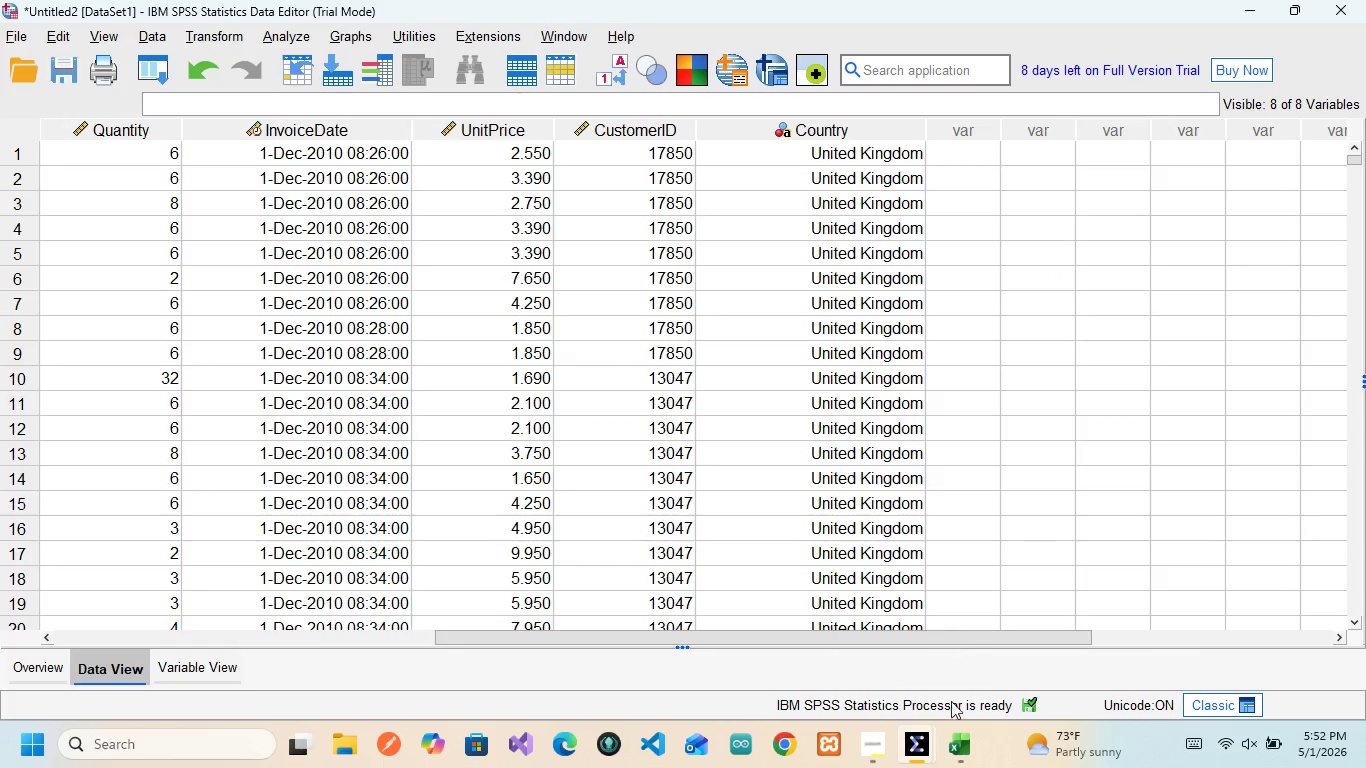 
left_click([961, 613])
 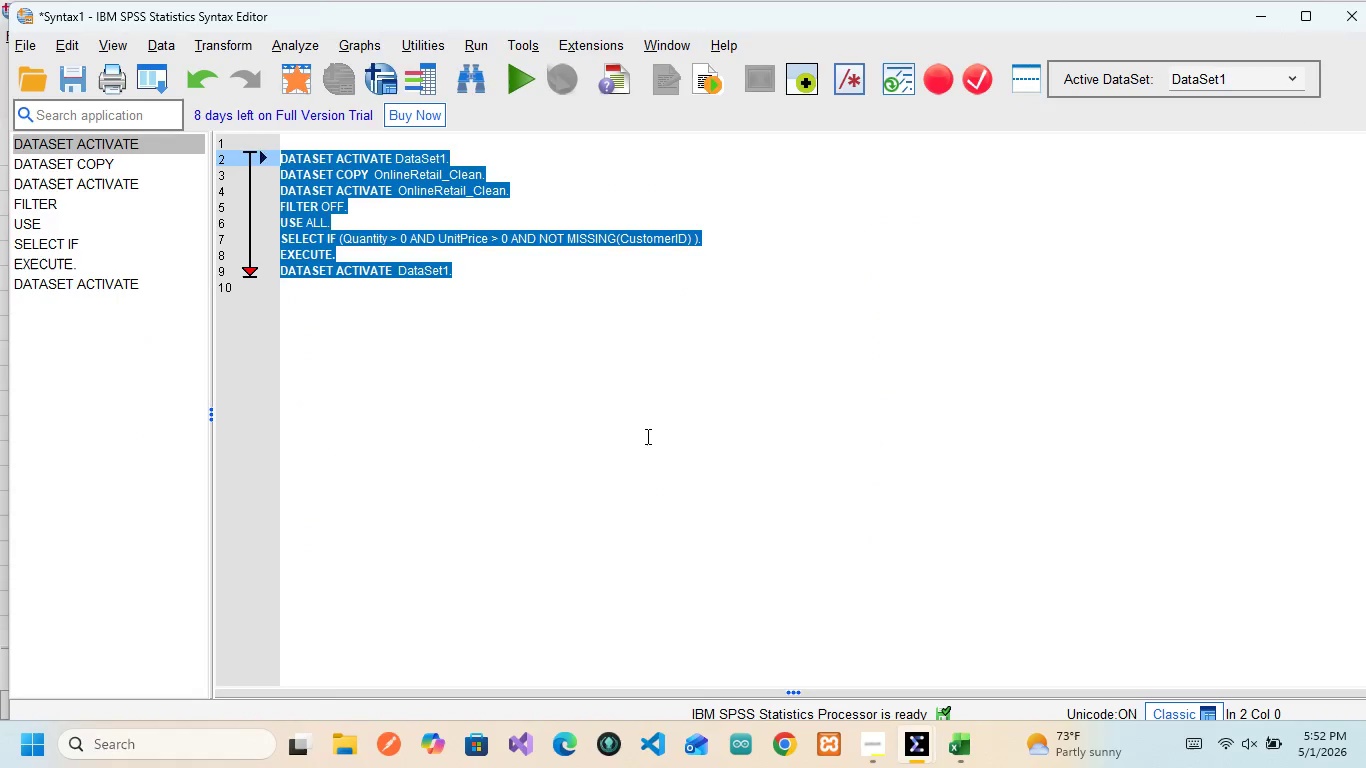 
left_click([646, 436])
 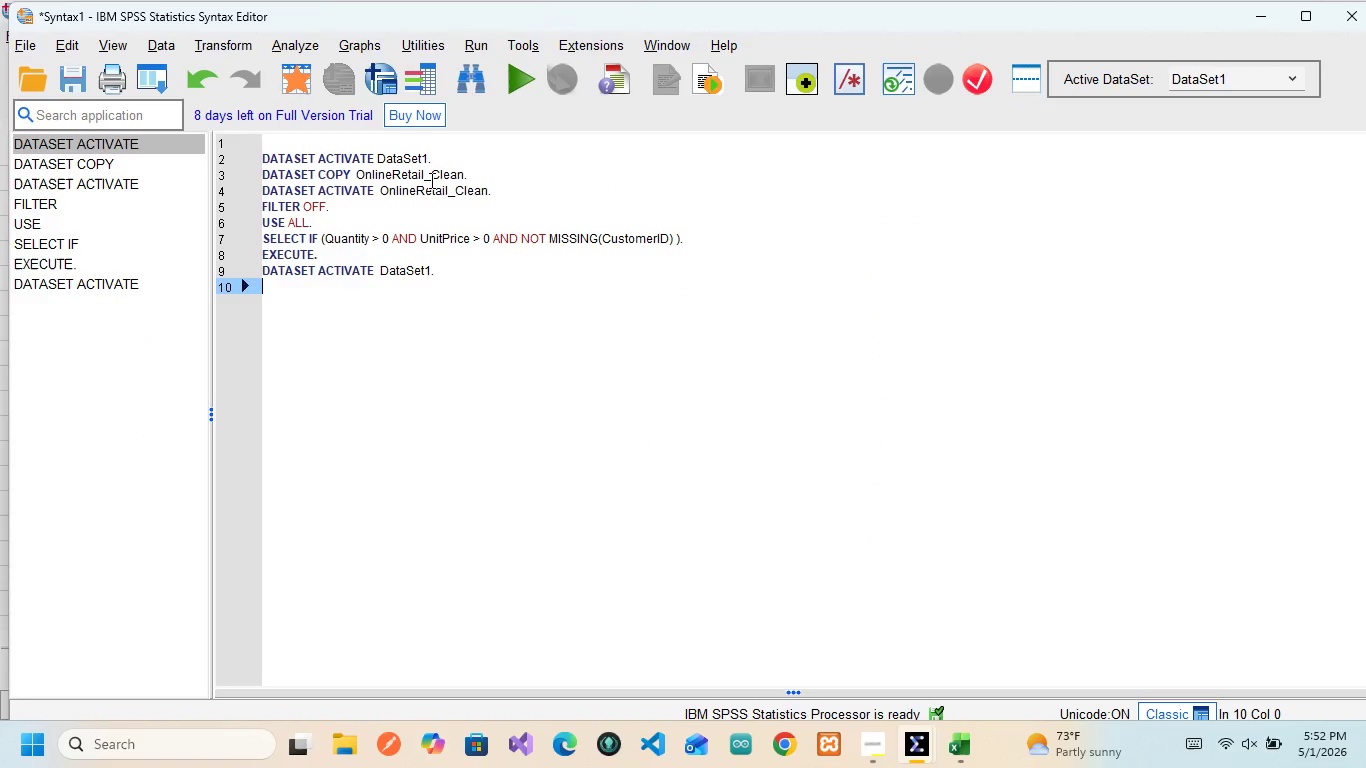 
double_click([445, 175])
 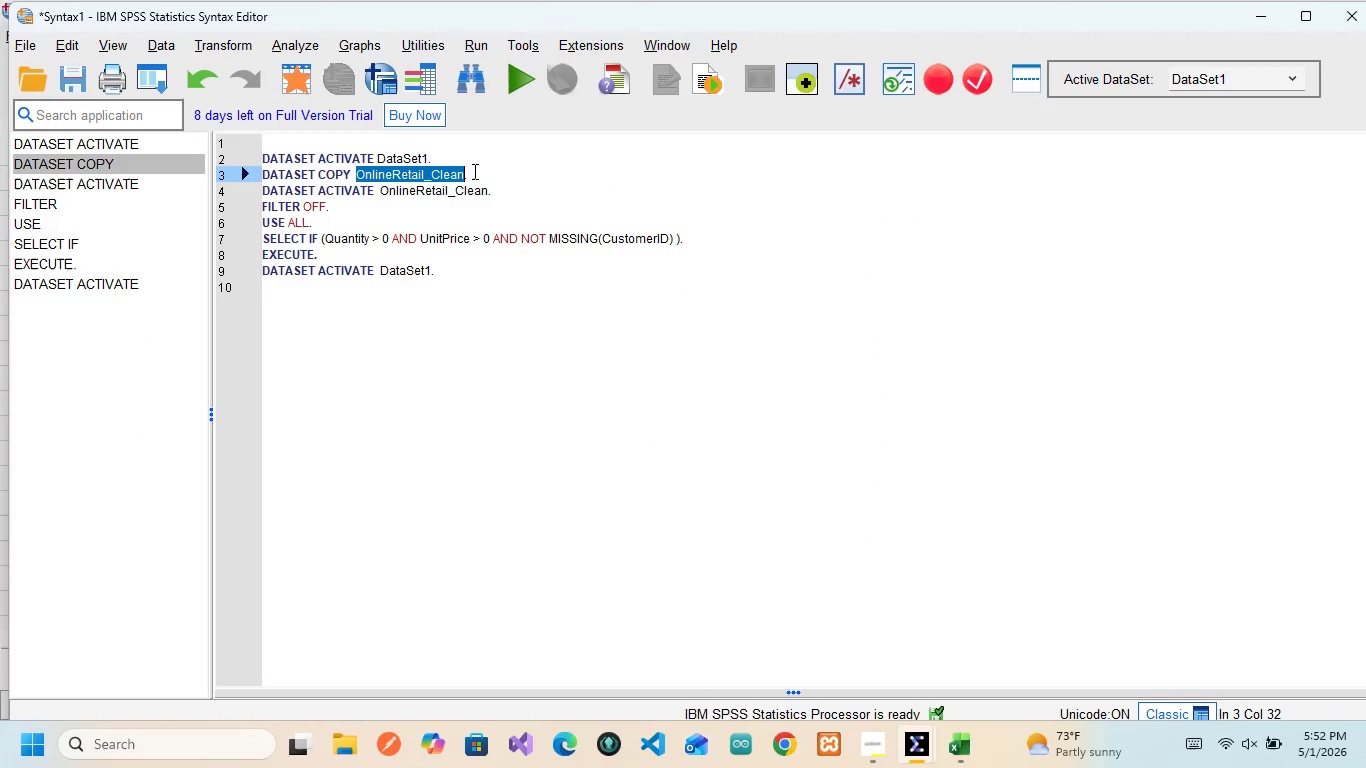 
left_click_drag(start_coordinate=[475, 168], to_coordinate=[431, 169])
 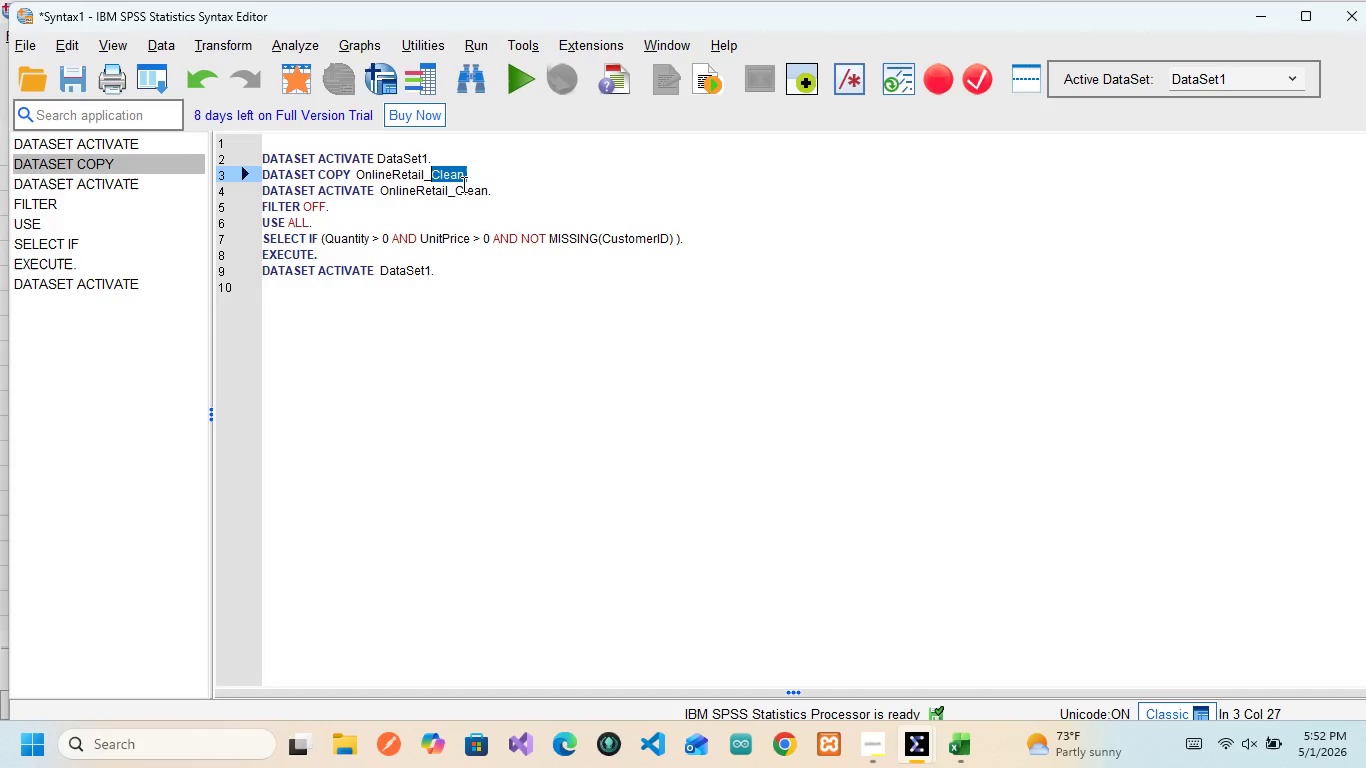 
left_click([462, 184])
 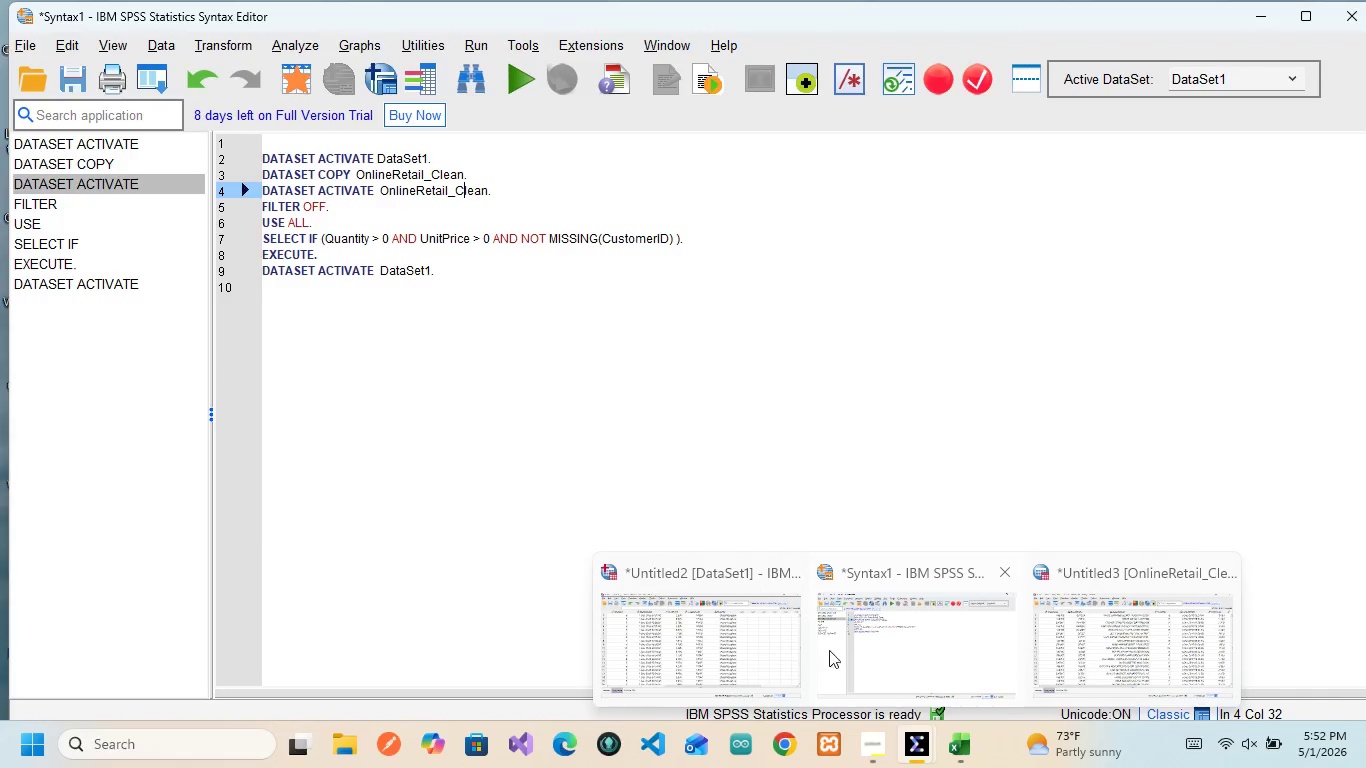 
left_click([740, 633])
 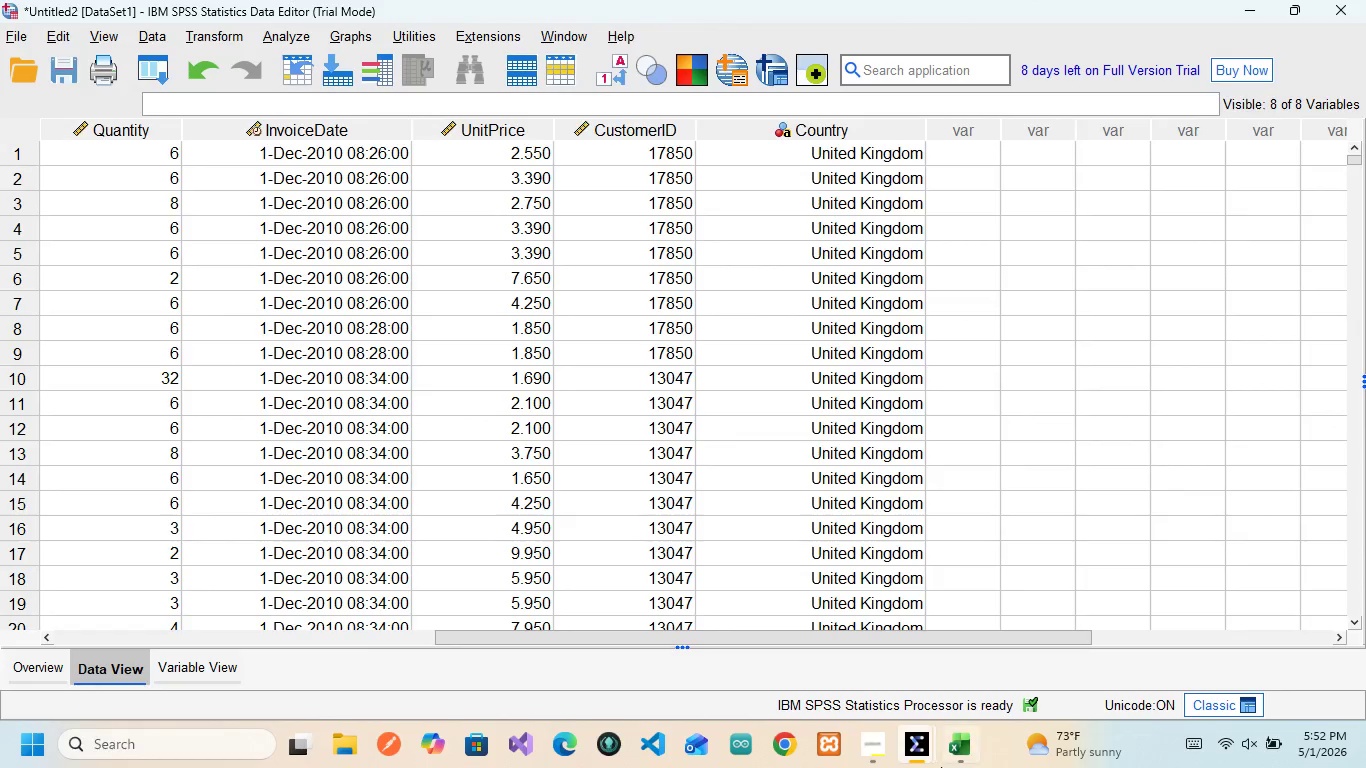 
mouse_move([916, 727])
 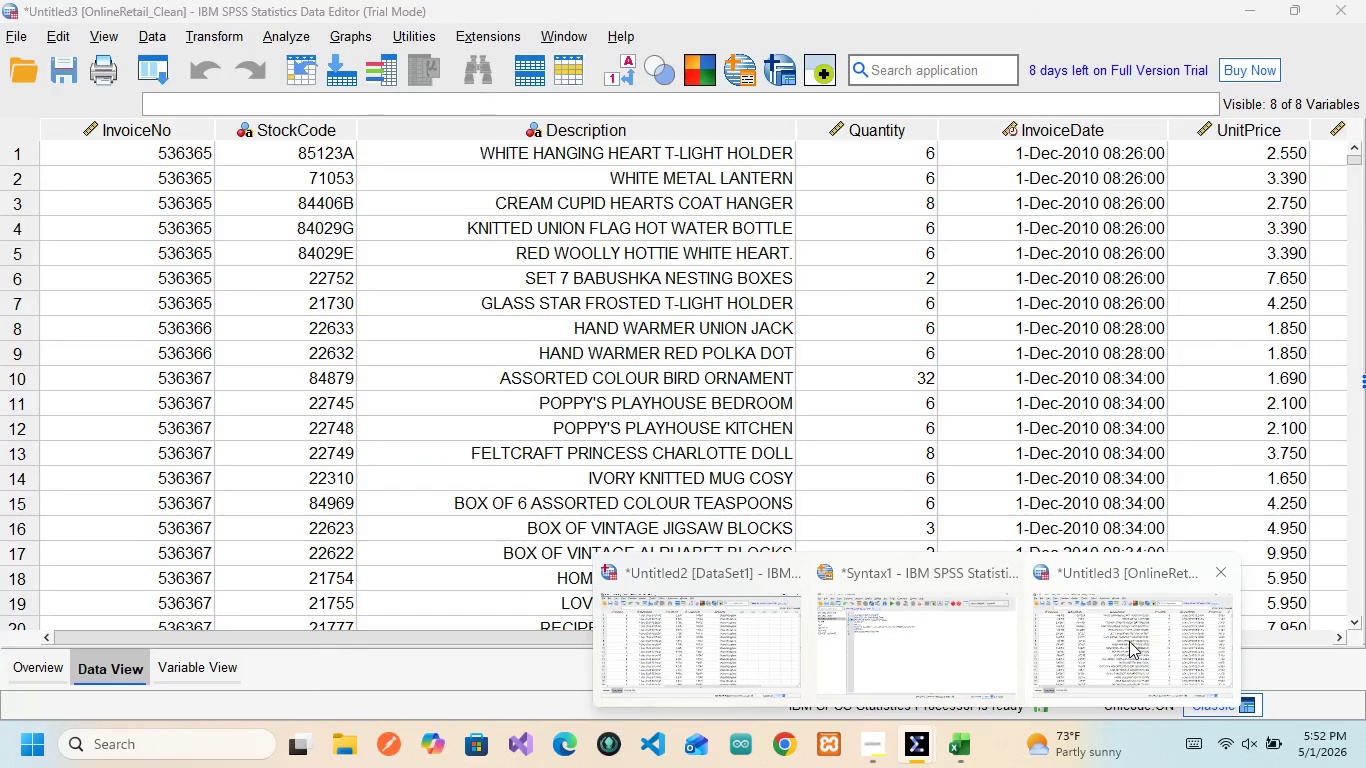 
wait(6.95)
 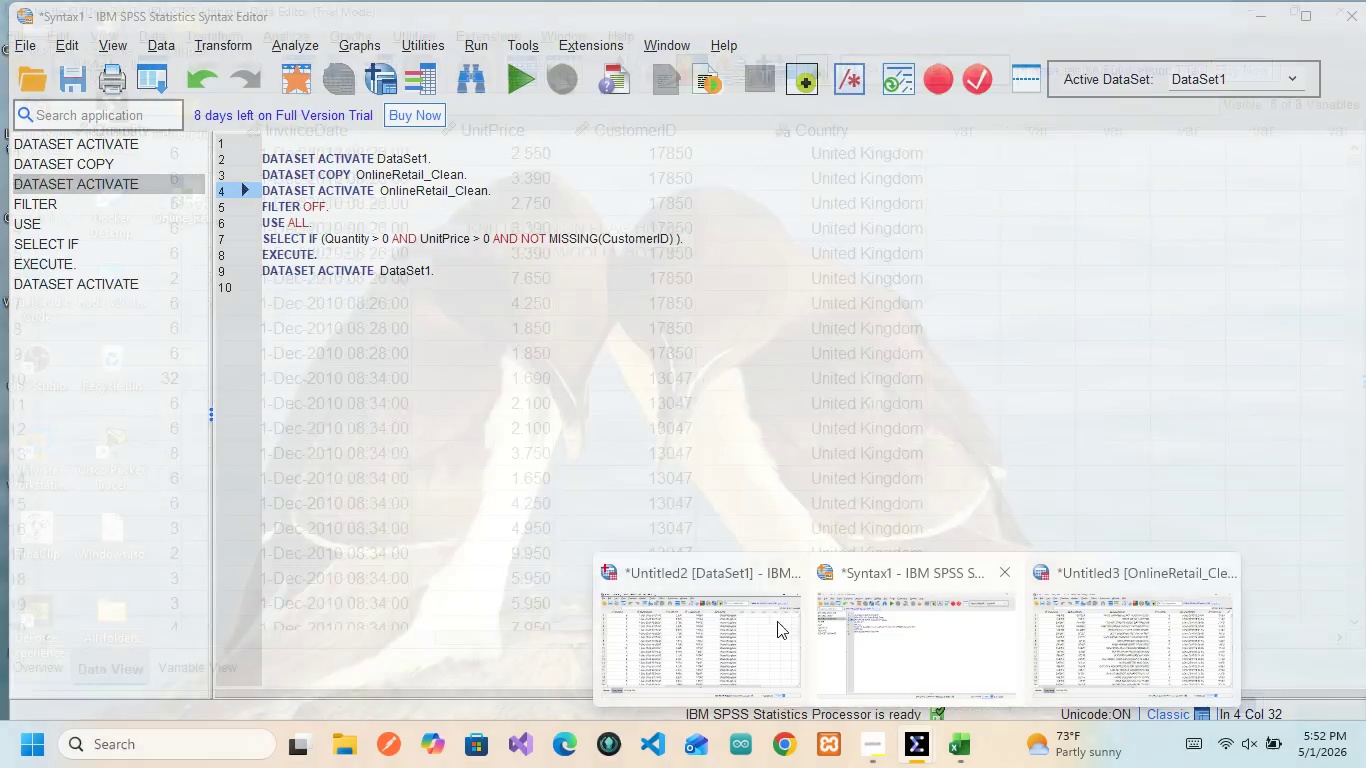 
left_click([1125, 641])
 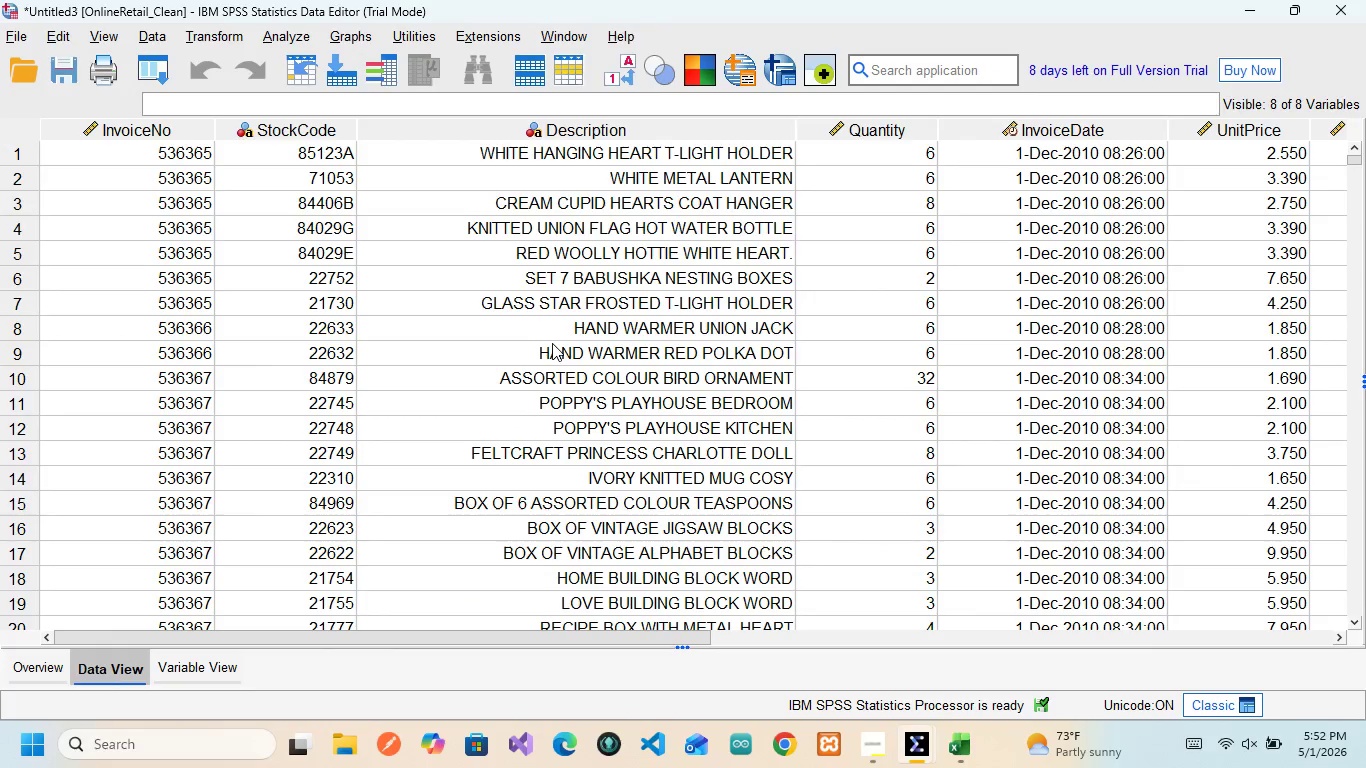 
scroll: coordinate [508, 337], scroll_direction: up, amount: 14.0
 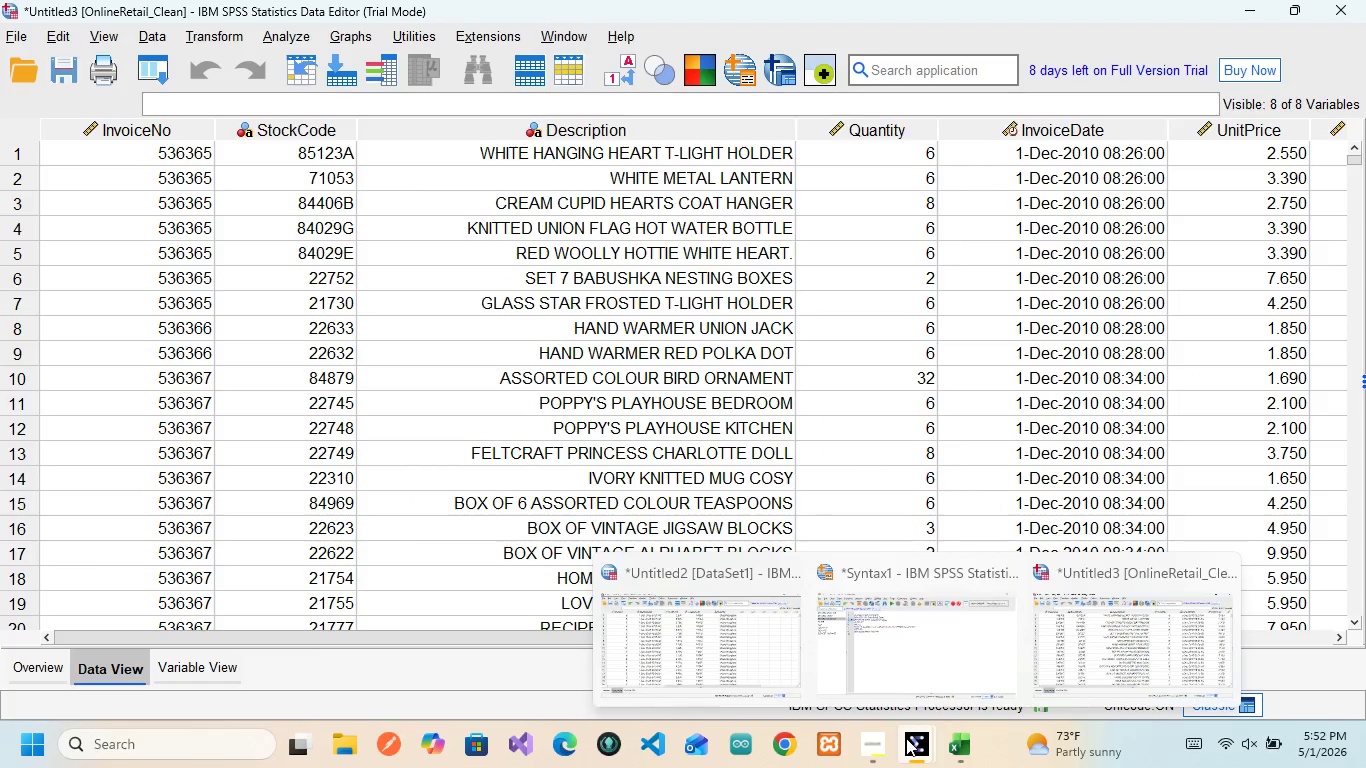 
left_click([694, 632])
 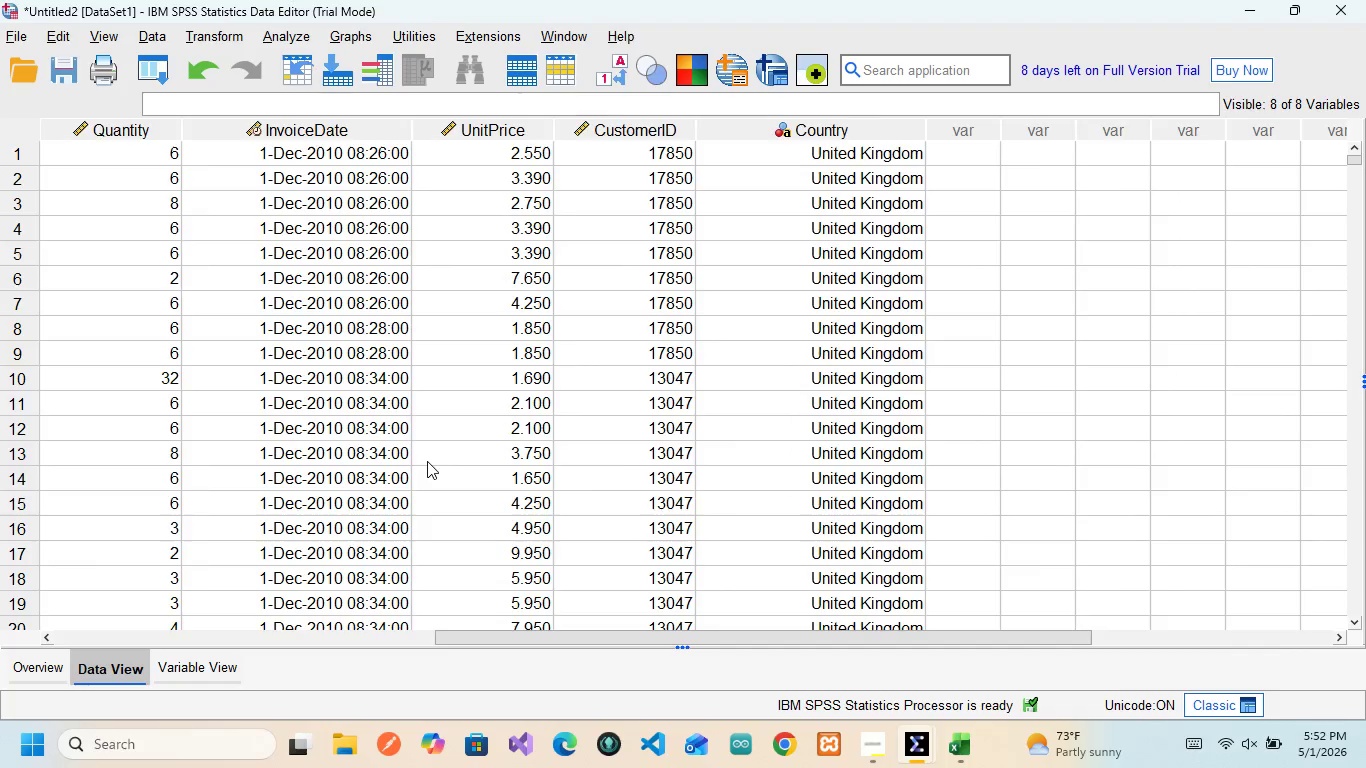 
scroll: coordinate [427, 461], scroll_direction: up, amount: 13.0
 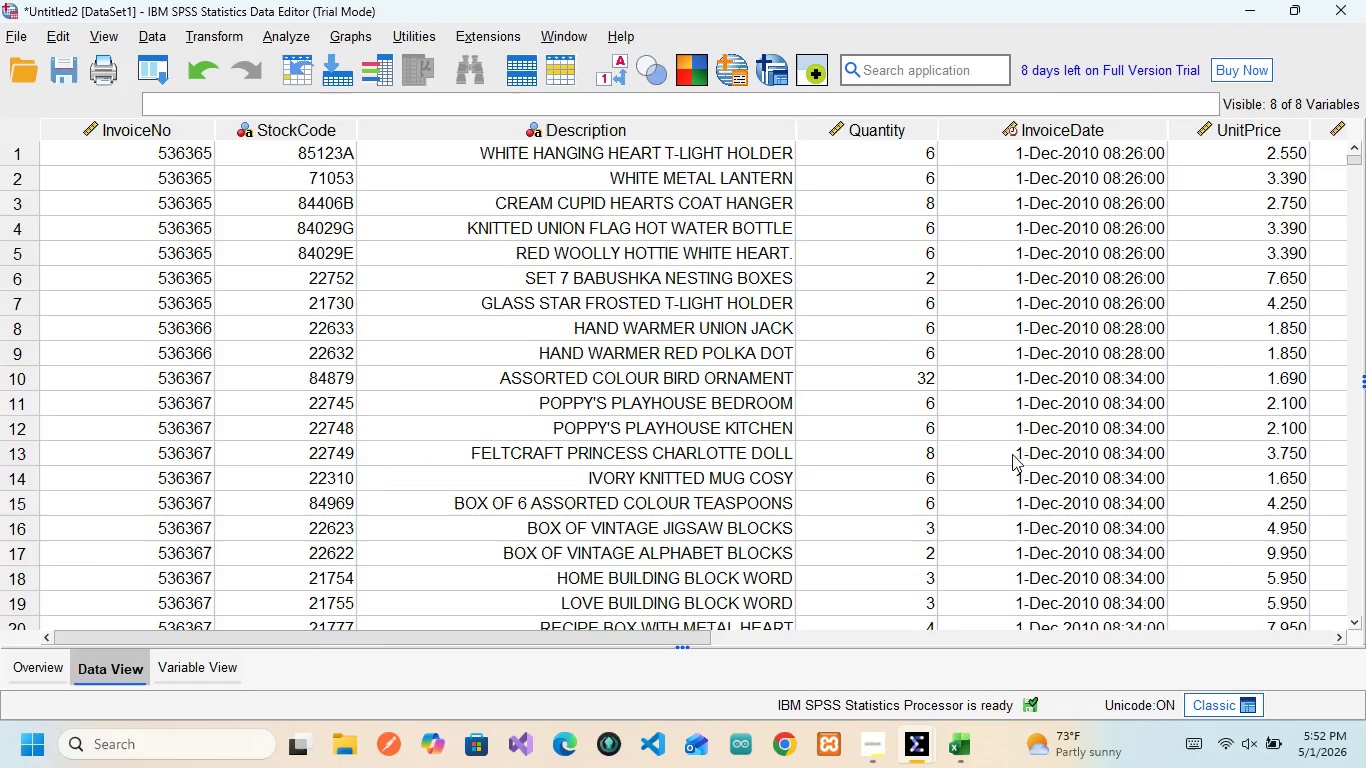 
mouse_move([943, 723])
 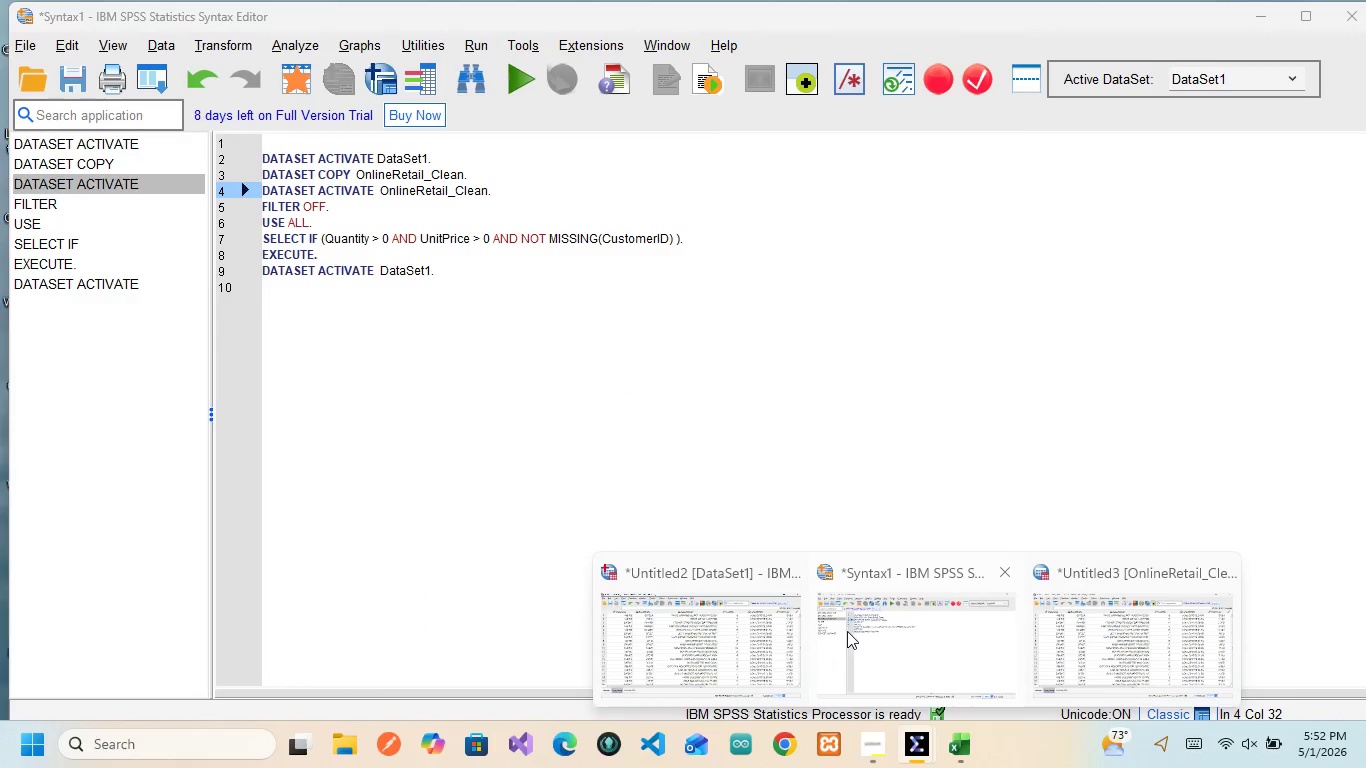 
wait(5.11)
 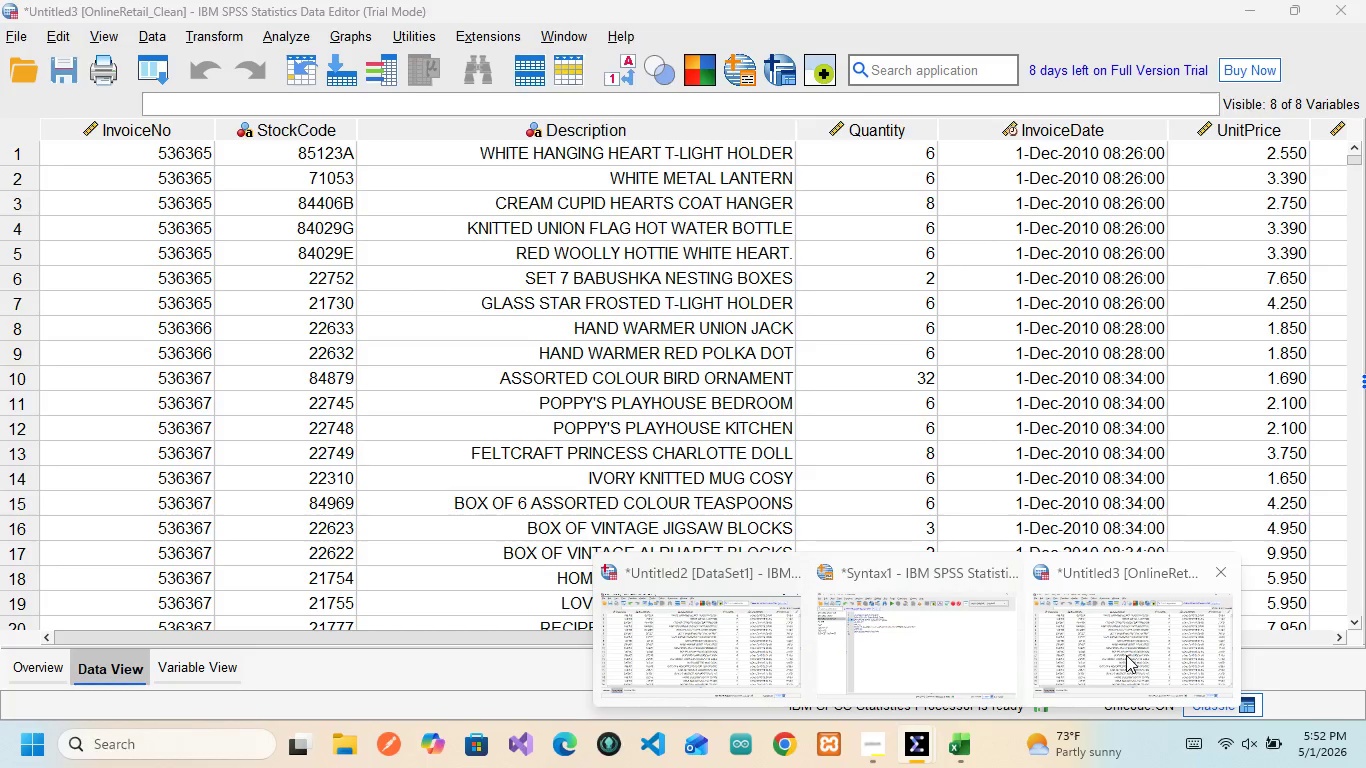 
left_click([772, 630])
 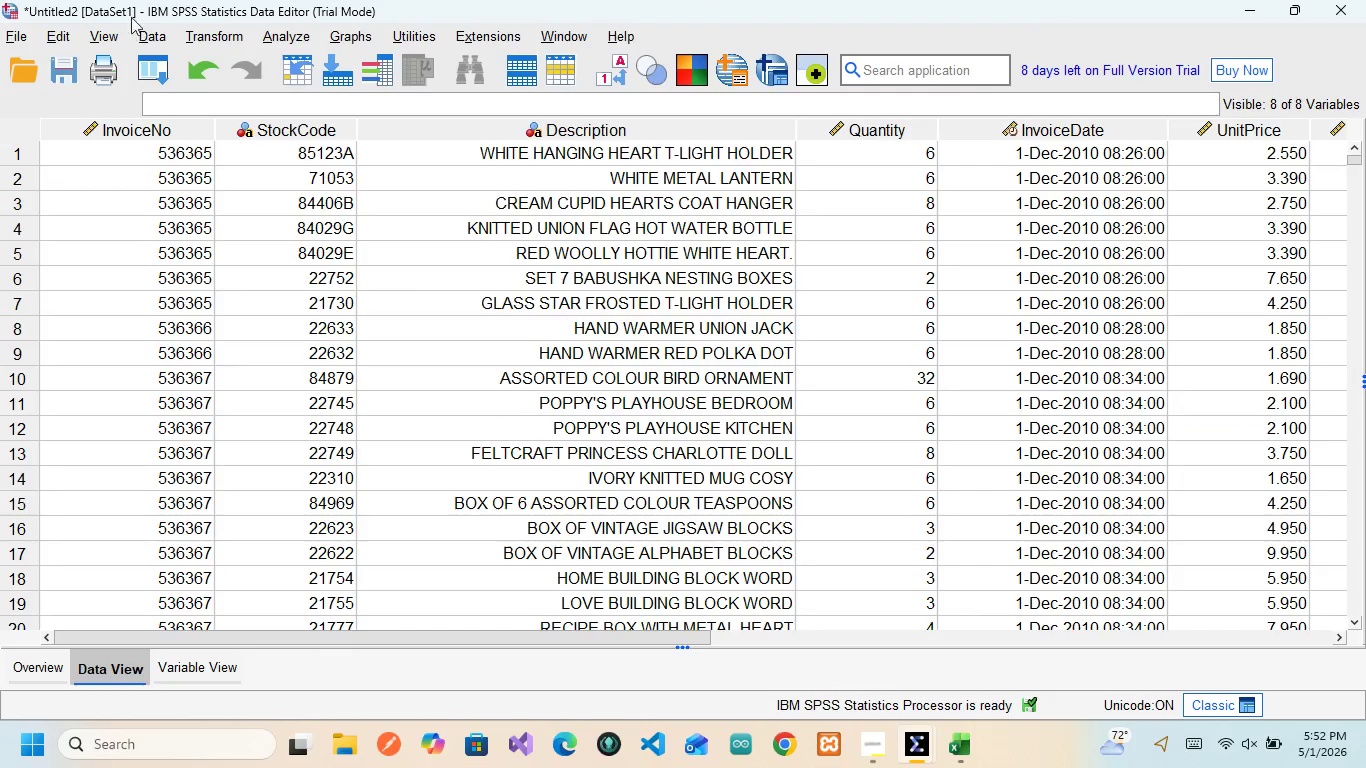 
left_click_drag(start_coordinate=[86, 8], to_coordinate=[105, 28])
 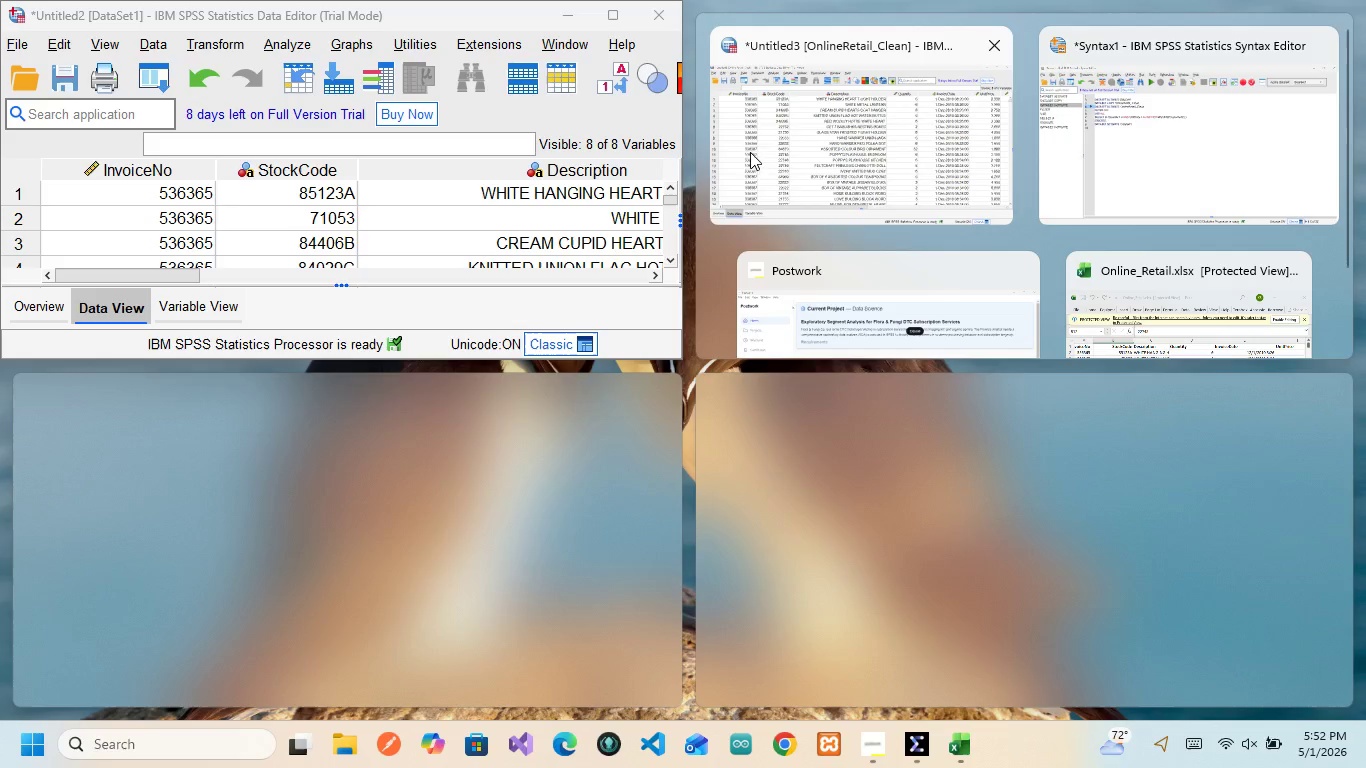 
left_click([783, 134])
 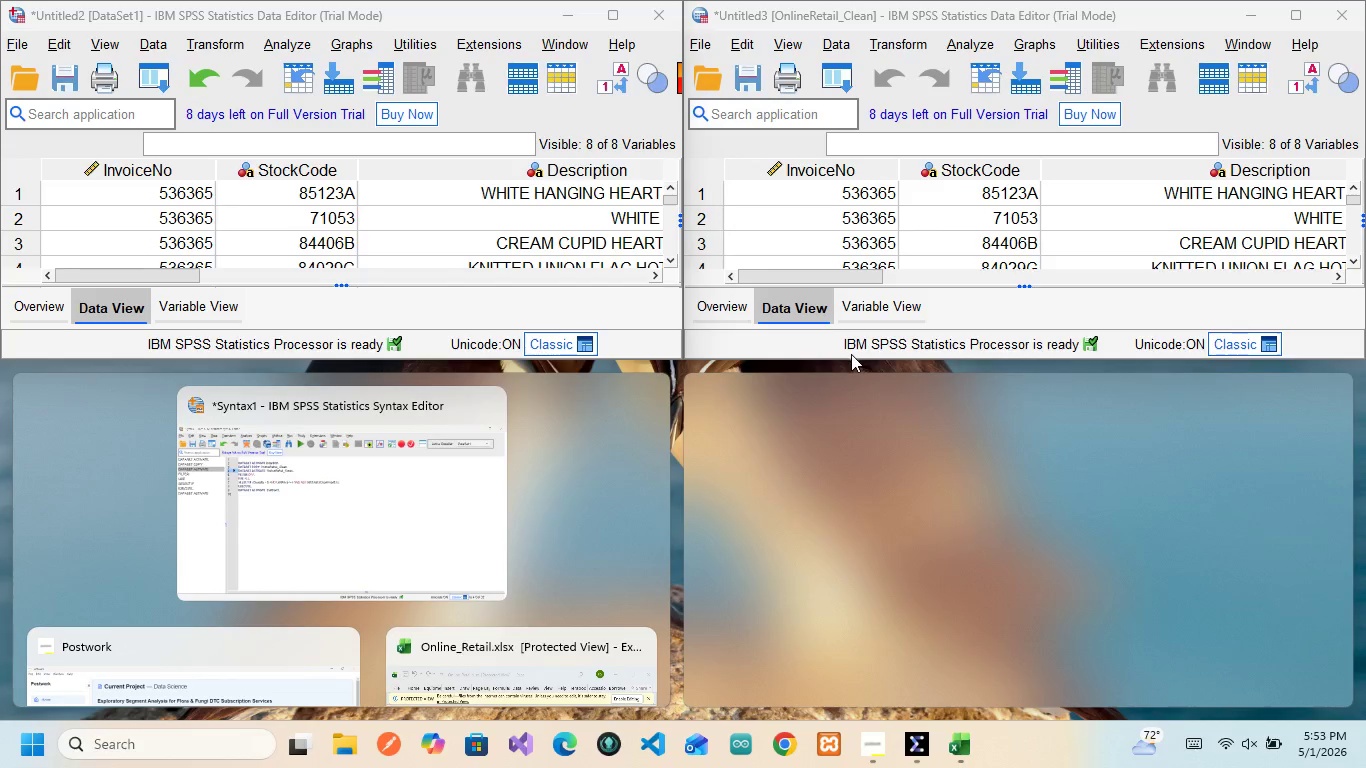 
wait(5.14)
 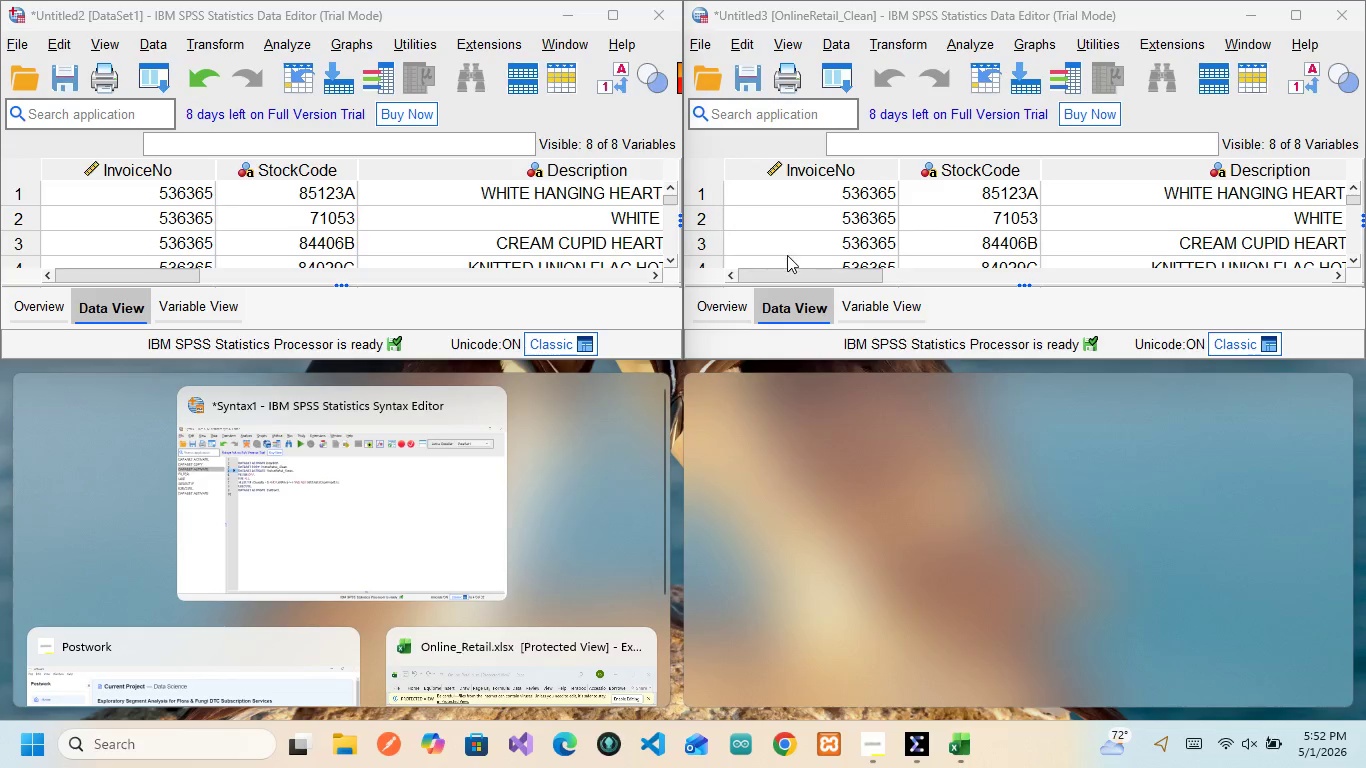 
left_click_drag(start_coordinate=[849, 361], to_coordinate=[864, 719])
 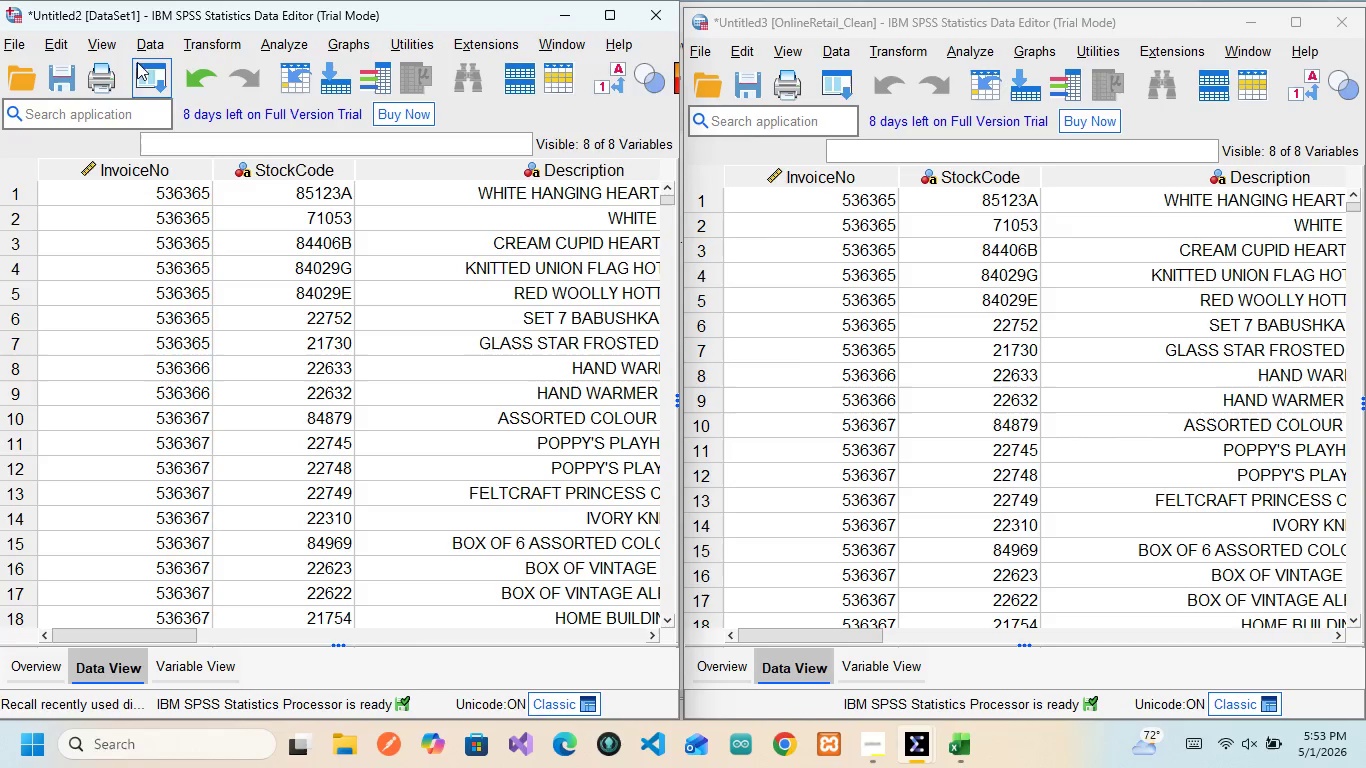 
wait(10.98)
 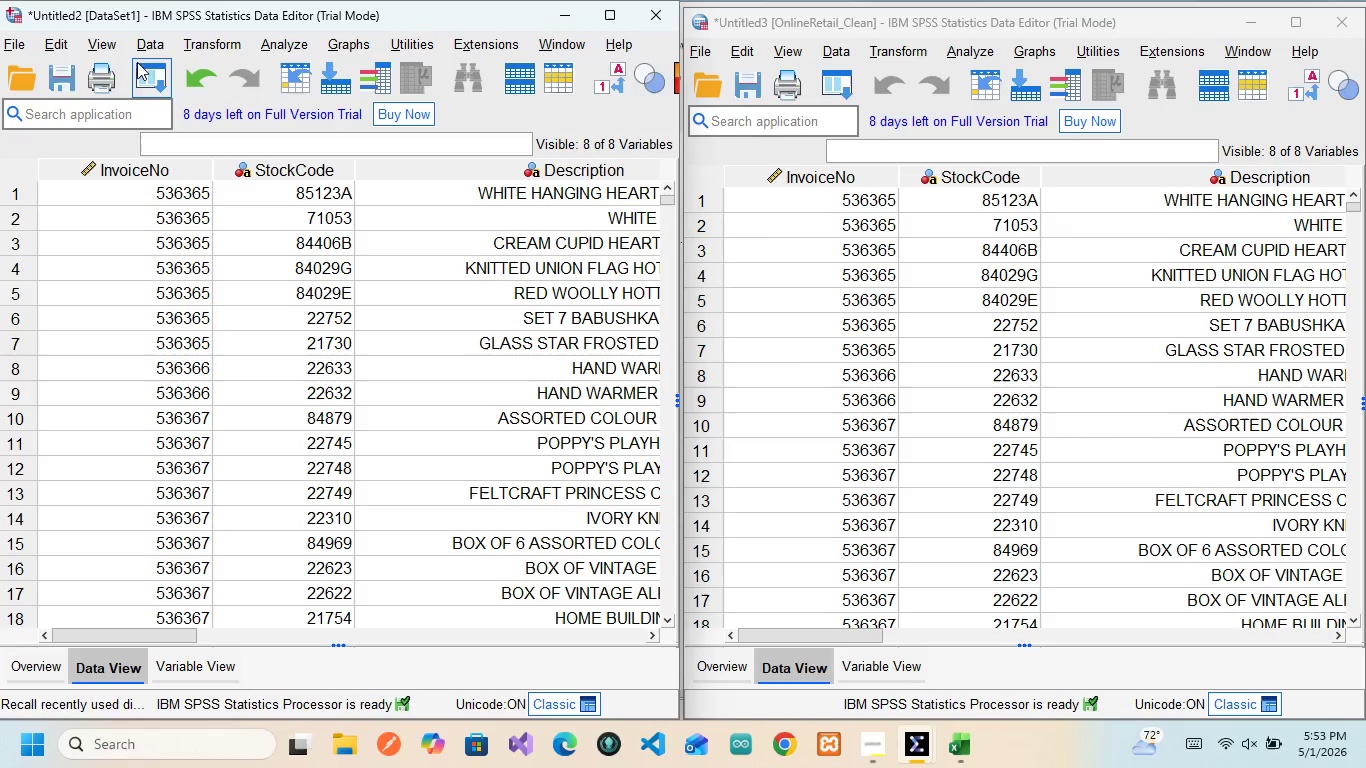 
scroll: coordinate [1192, 410], scroll_direction: down, amount: 4.0
 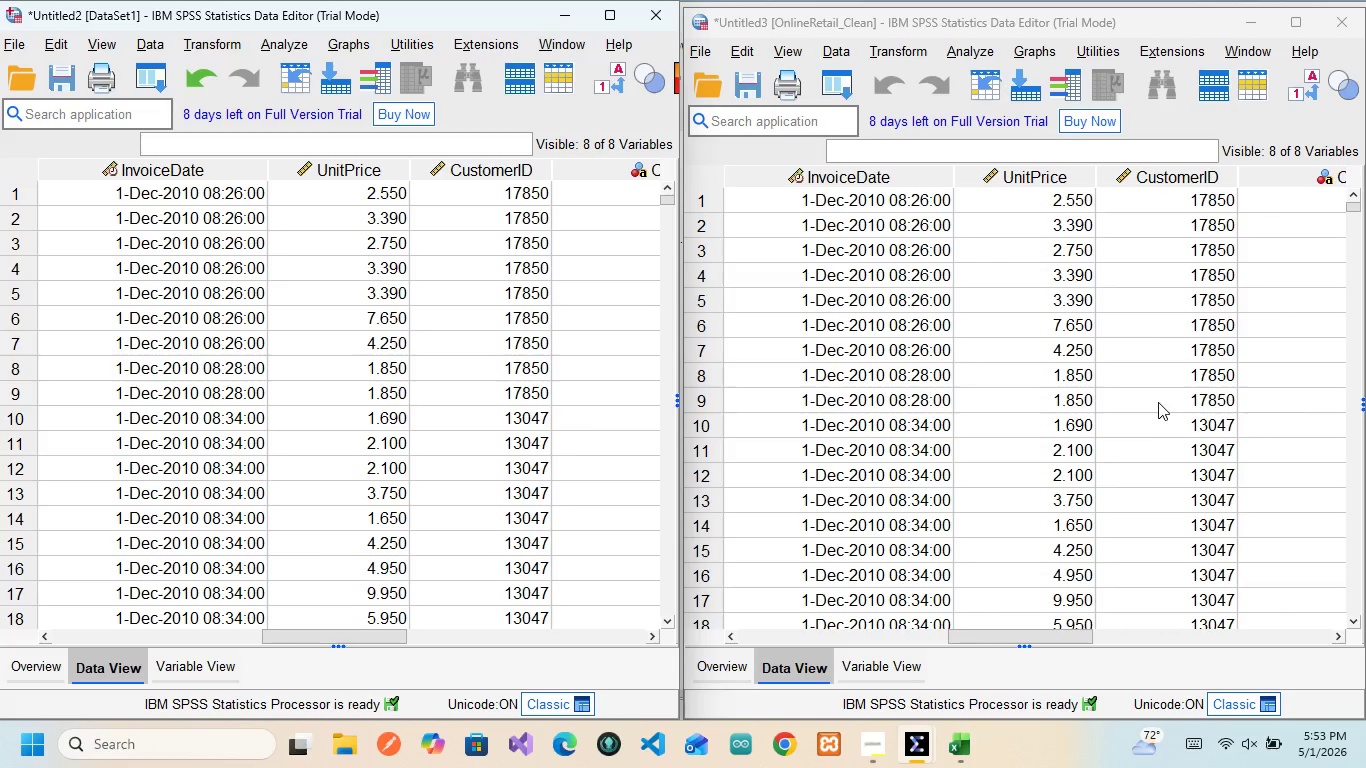 
scroll: coordinate [1158, 402], scroll_direction: up, amount: 2.0
 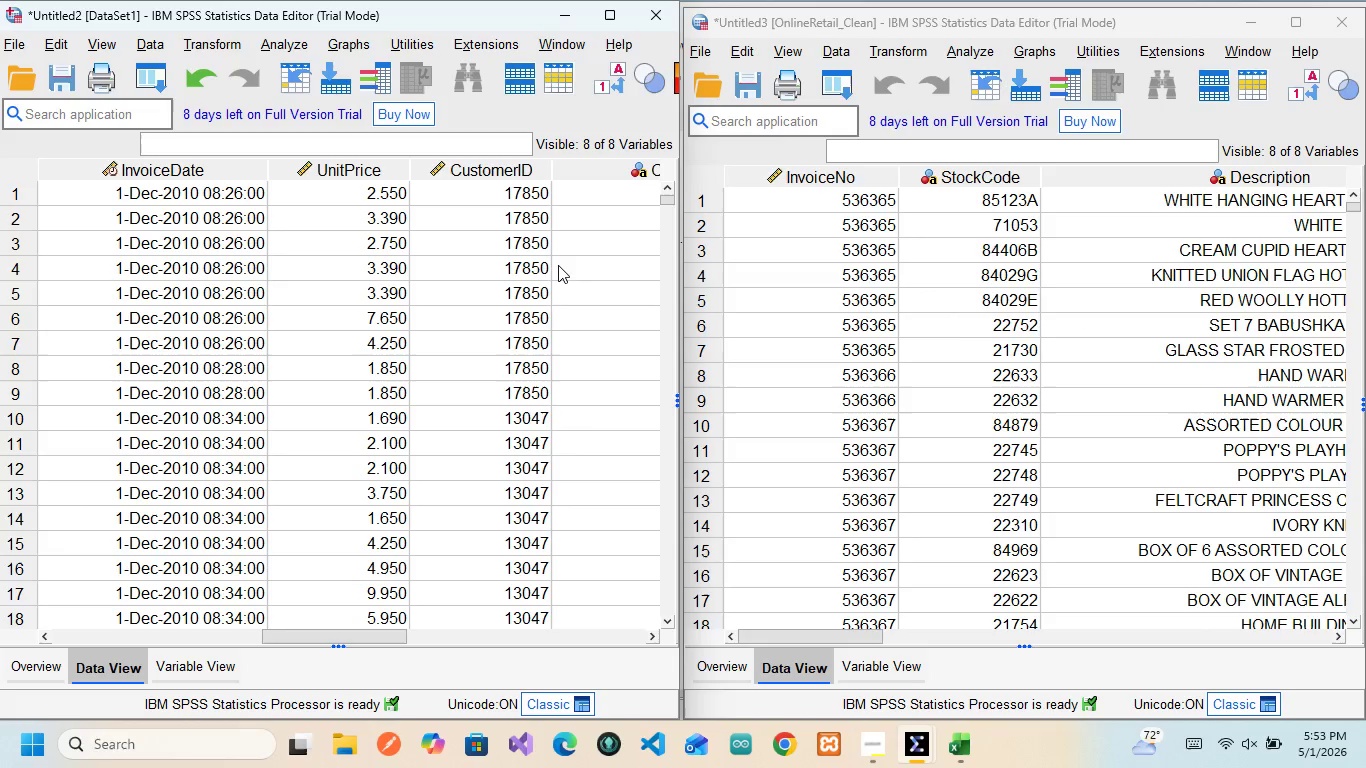 
scroll: coordinate [1059, 335], scroll_direction: down, amount: 2.0
 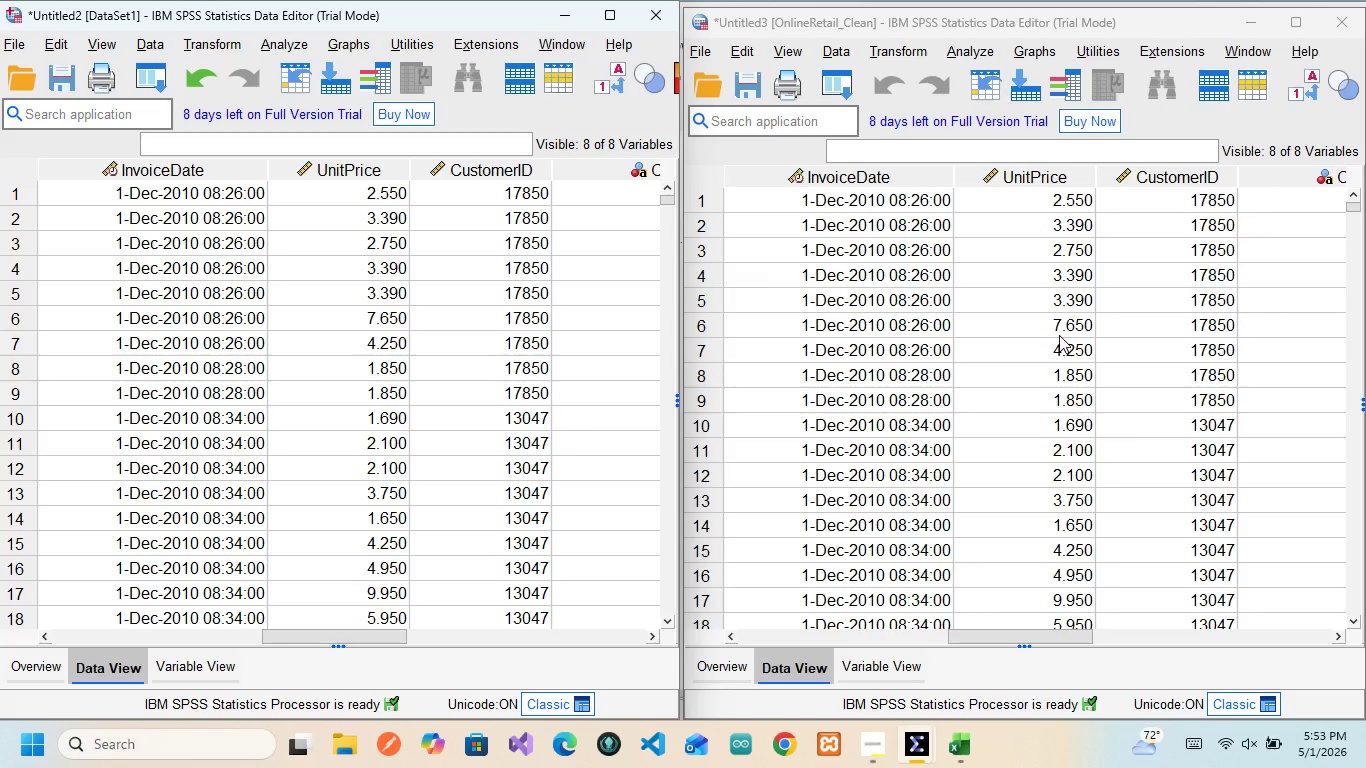 
scroll: coordinate [1059, 335], scroll_direction: up, amount: 9.0
 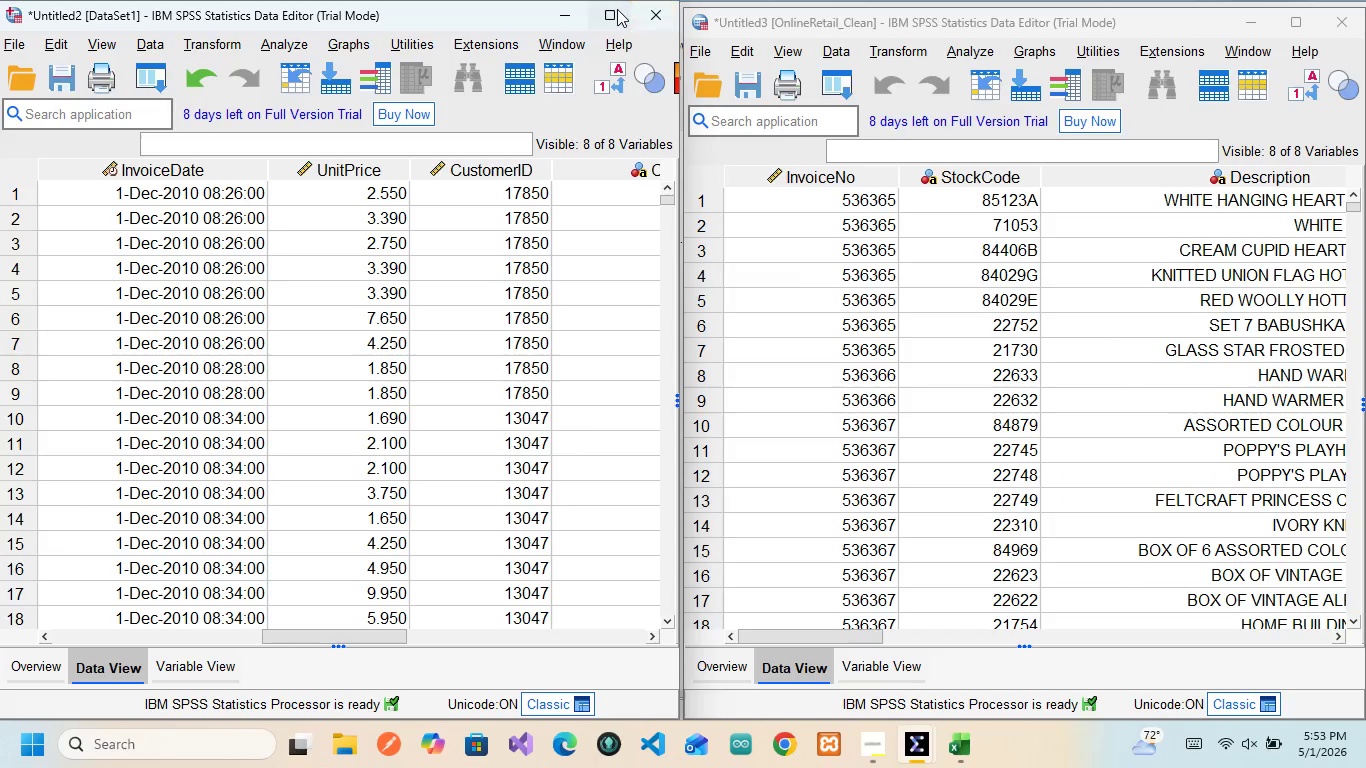 
left_click([611, 10])
 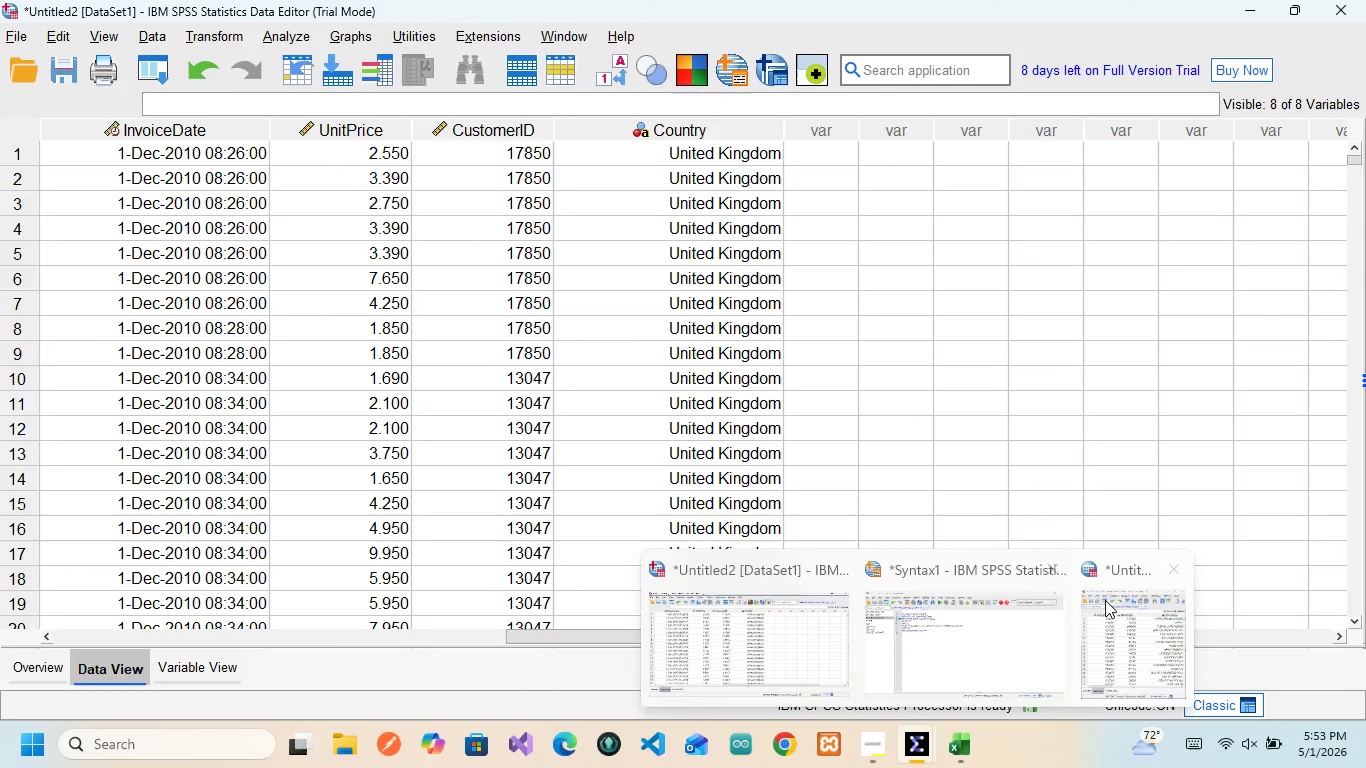 
left_click([1128, 614])
 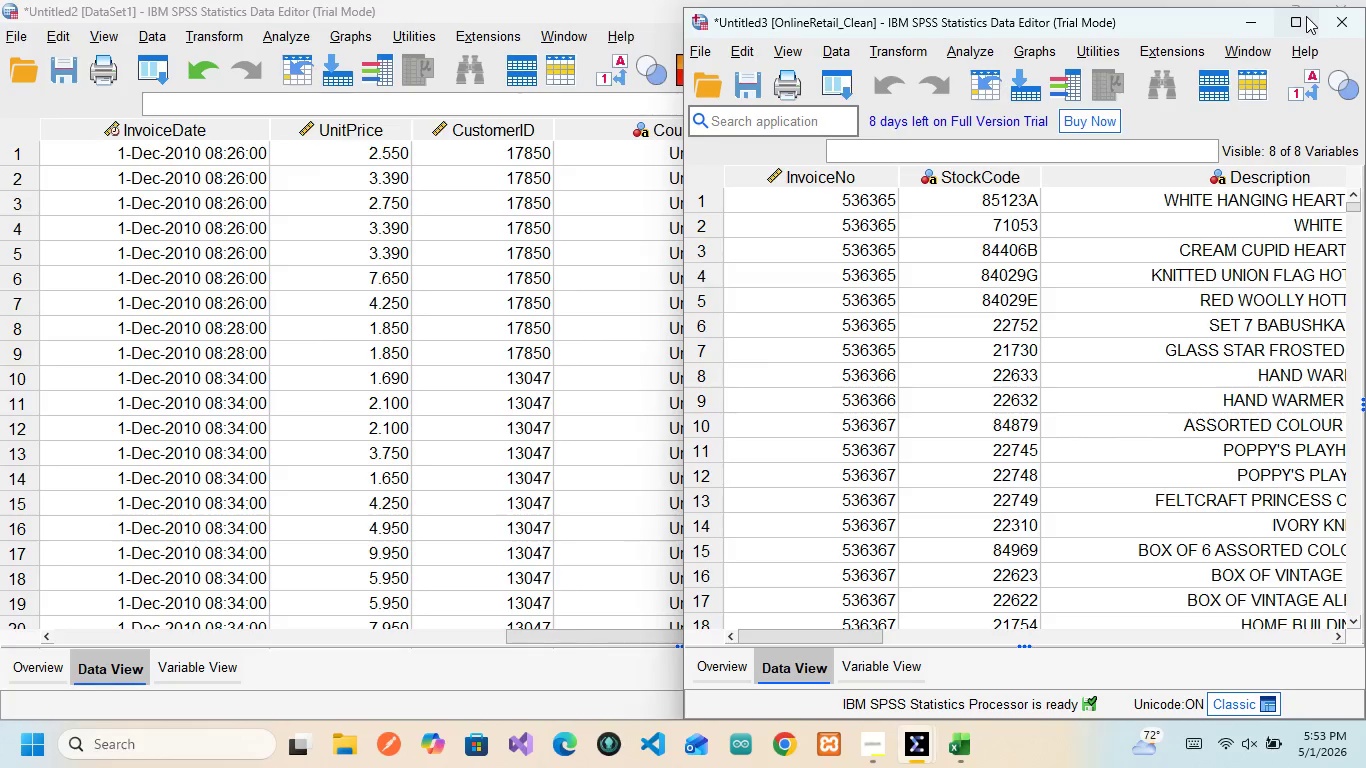 
left_click([1306, 15])
 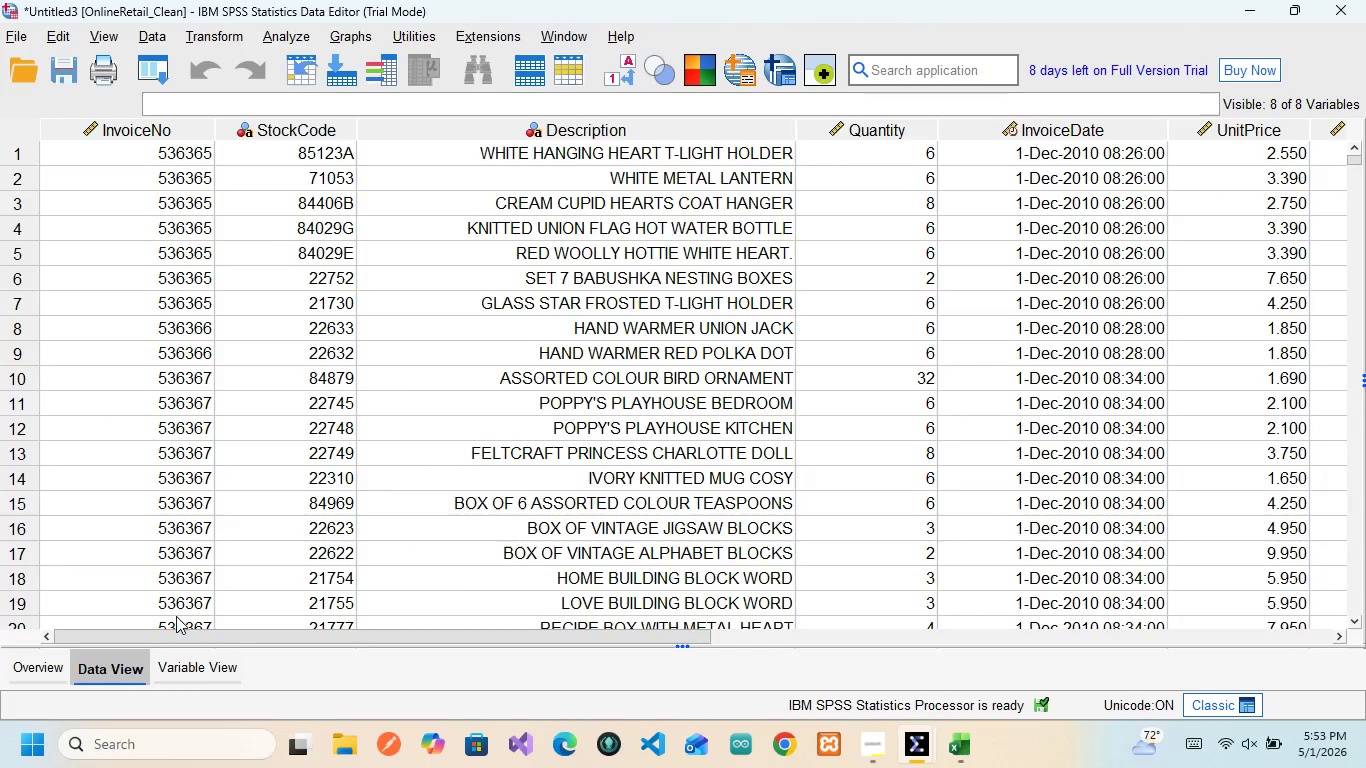 
wait(5.22)
 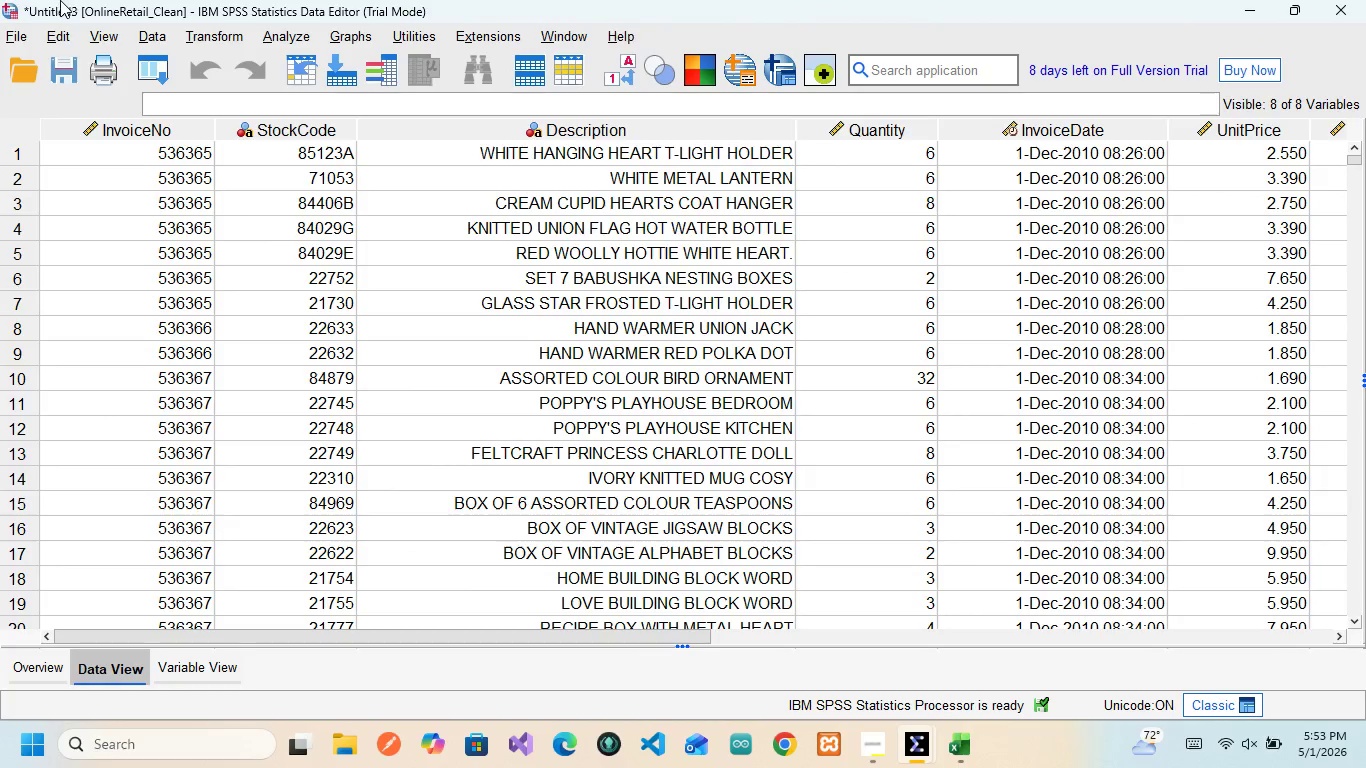 
left_click([202, 671])
 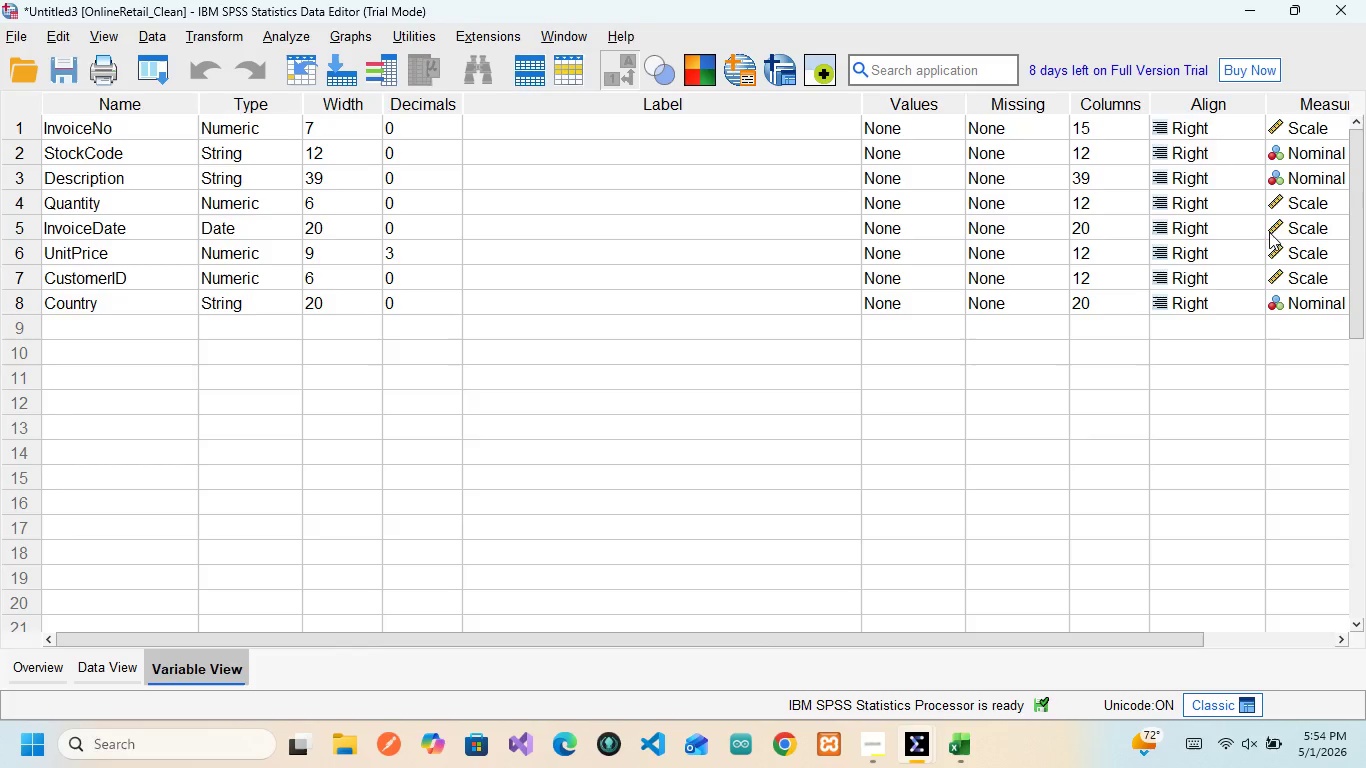 
wait(29.05)
 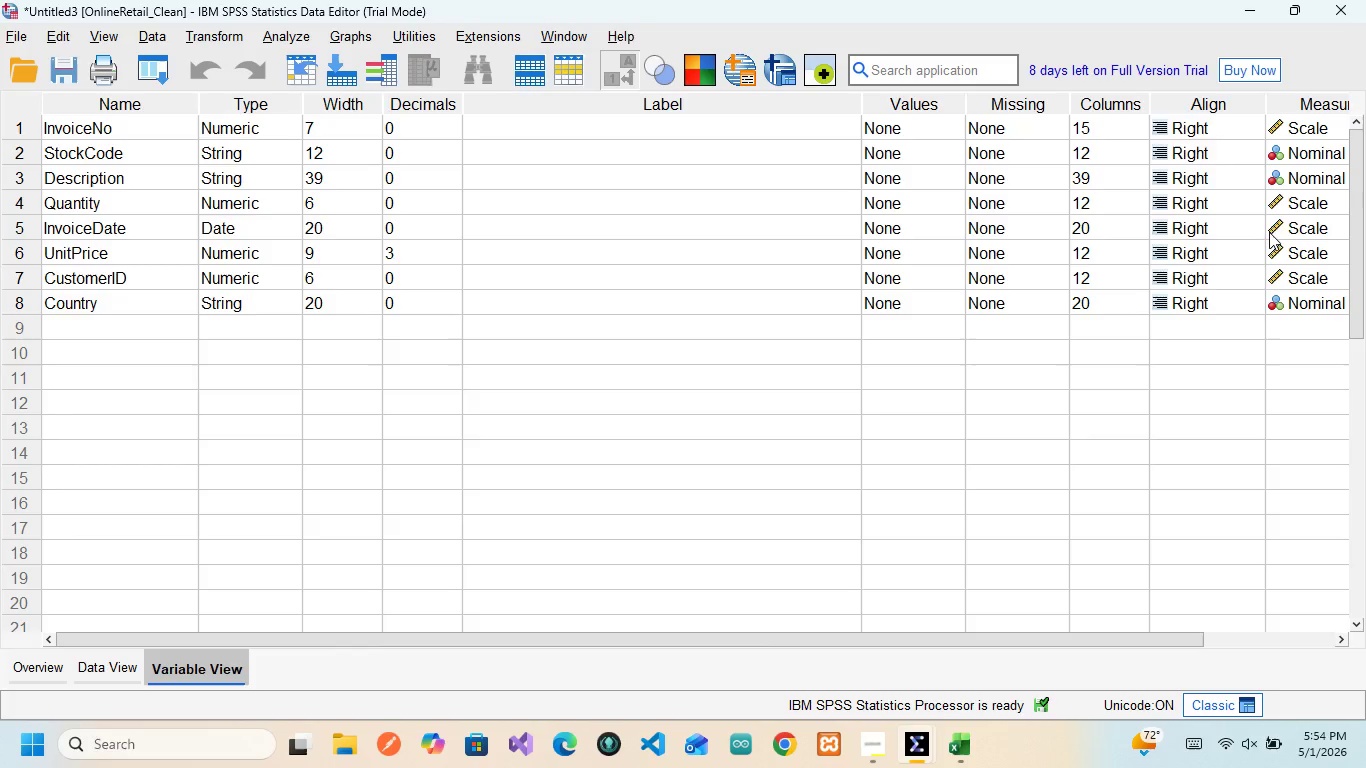 
left_click([132, 133])
 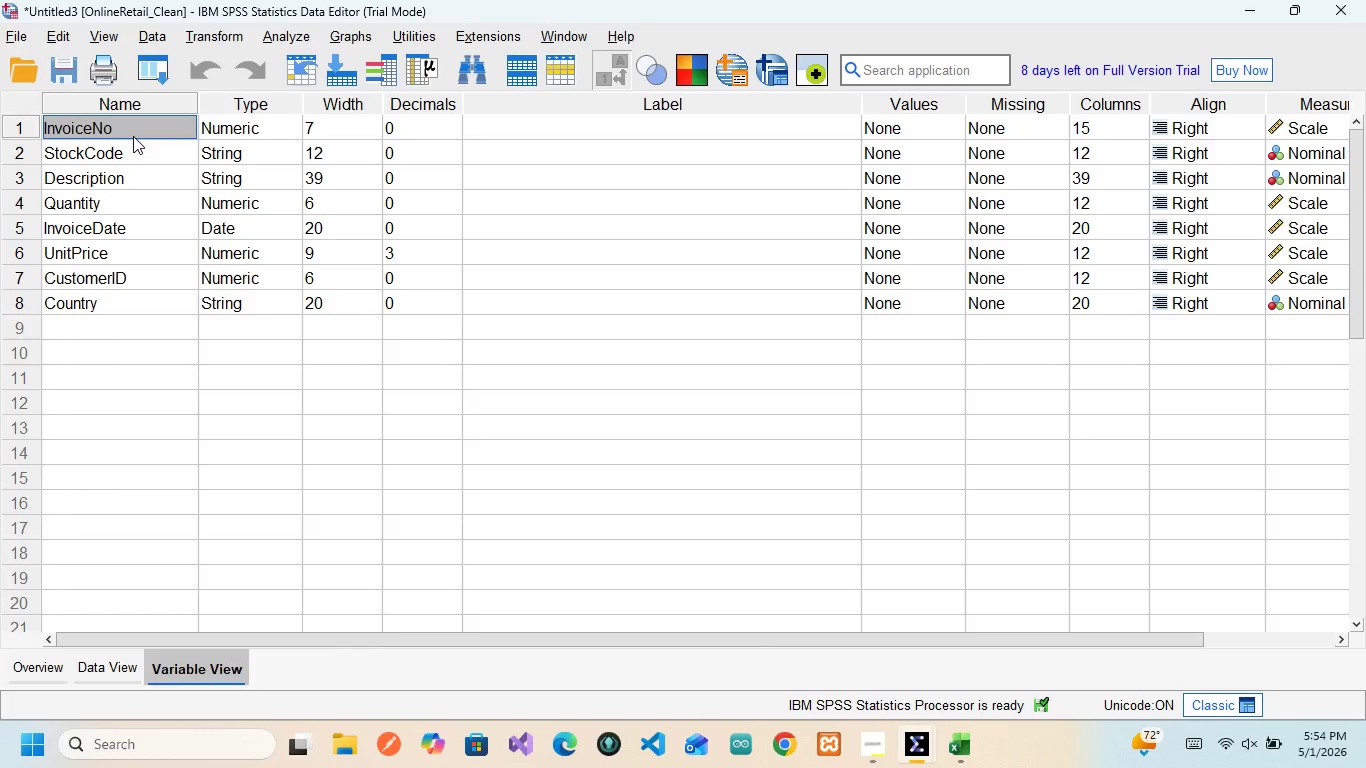 
wait(10.36)
 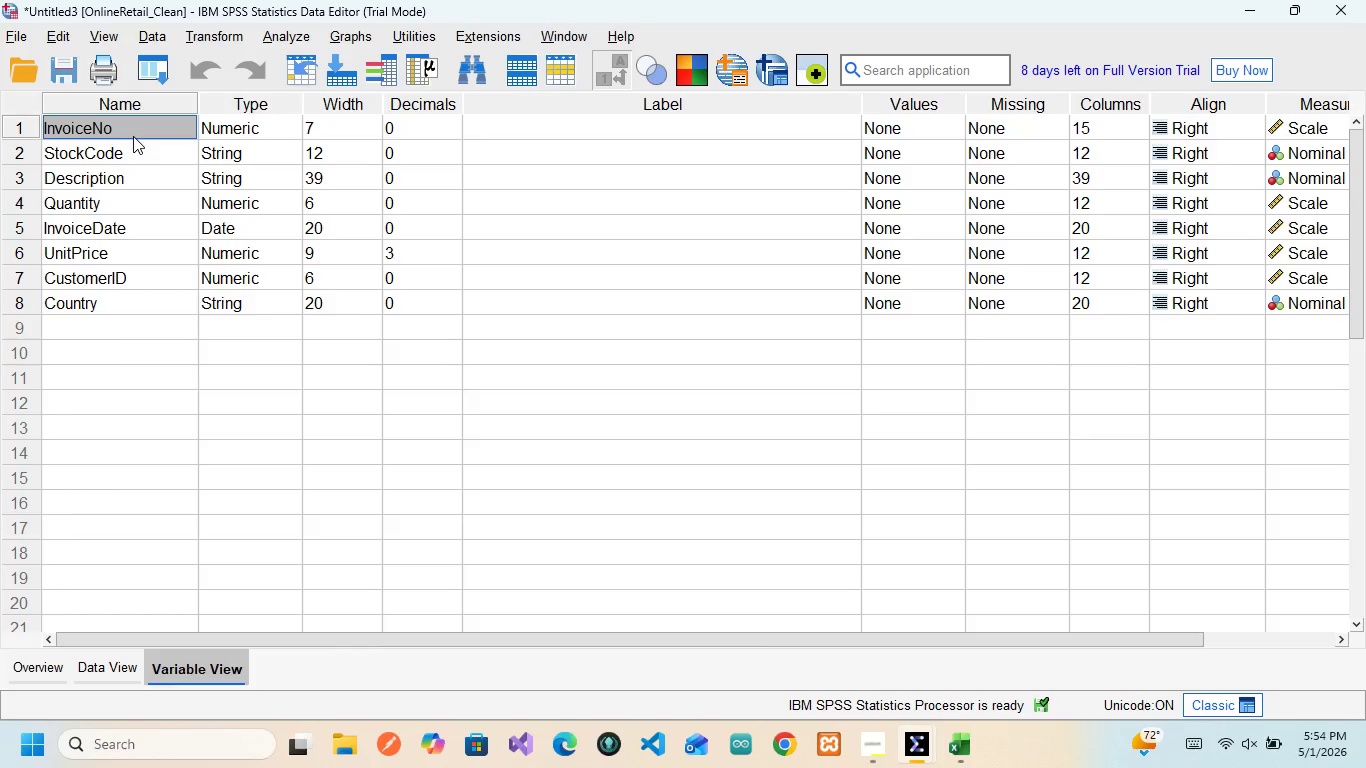 
left_click([241, 134])
 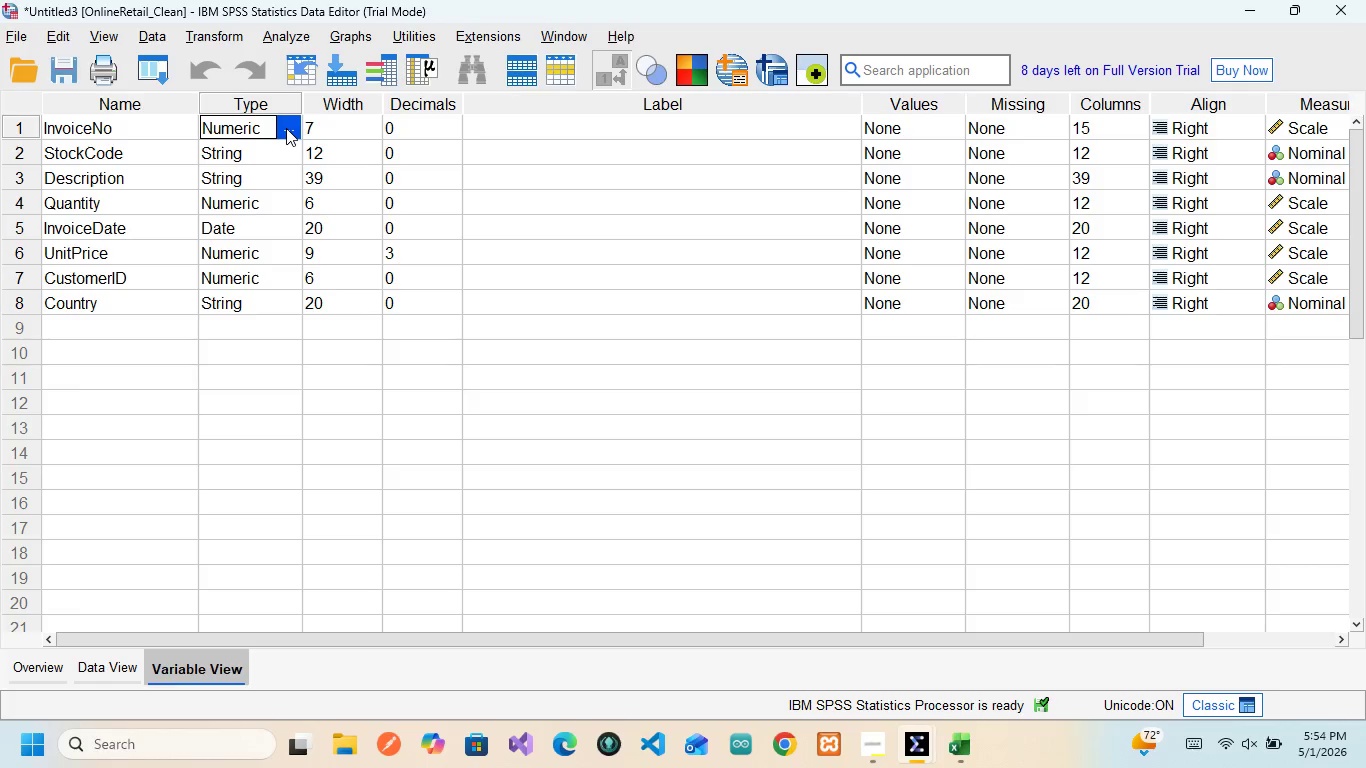 
left_click([286, 128])
 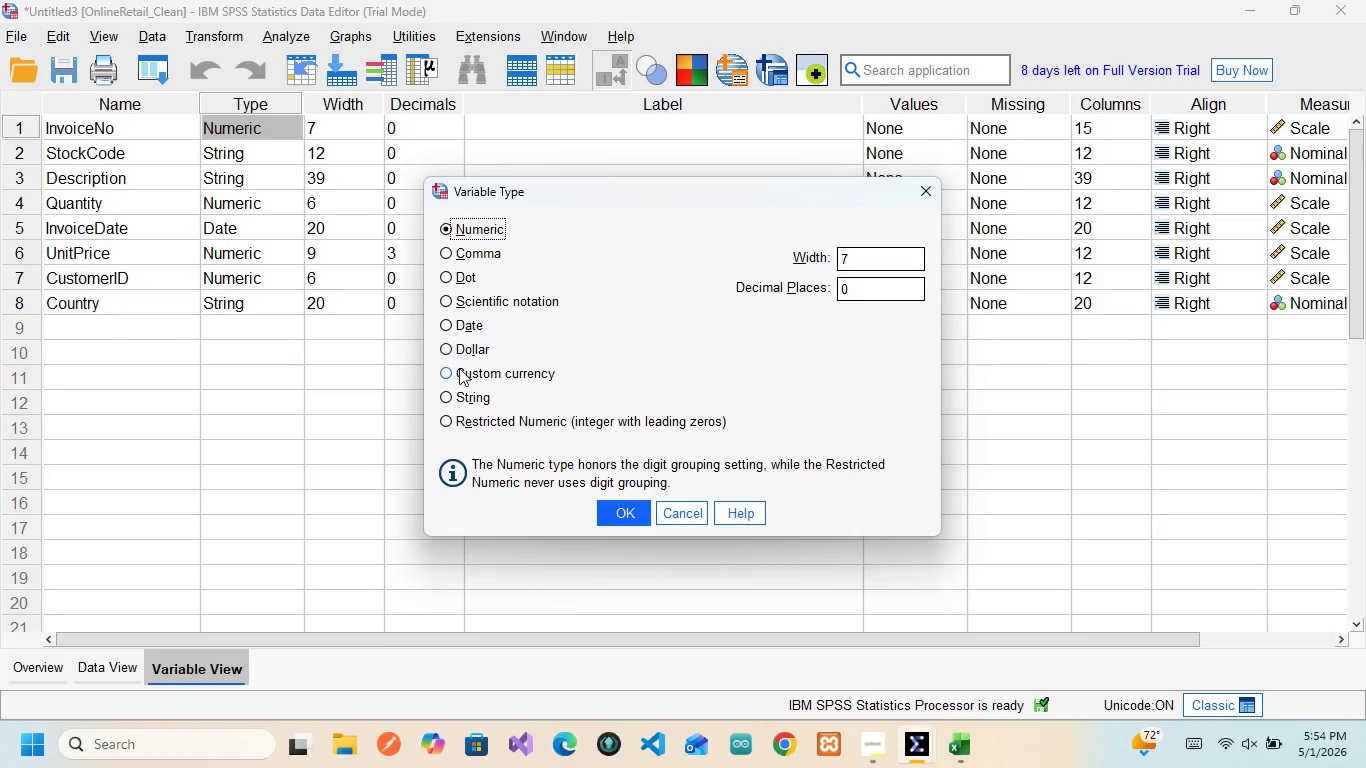 
left_click([455, 402])
 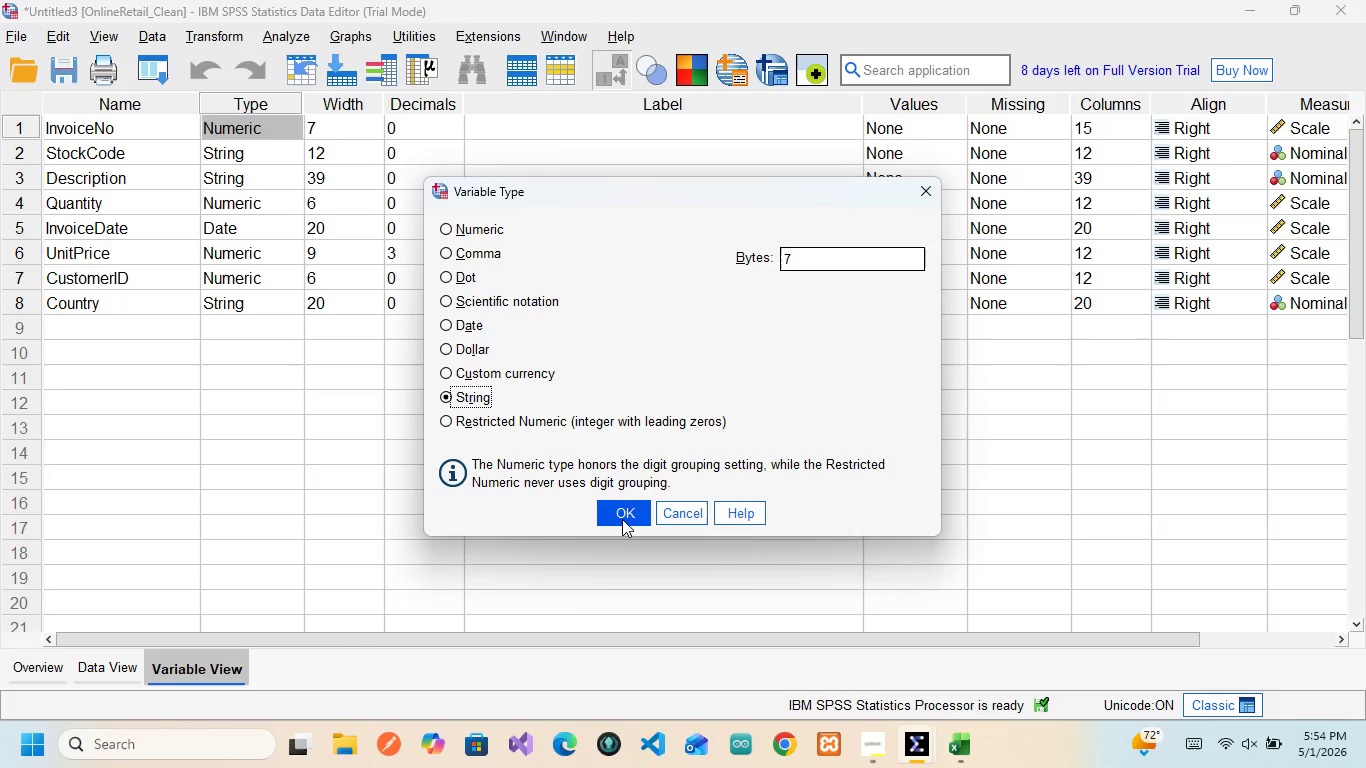 
left_click([622, 519])
 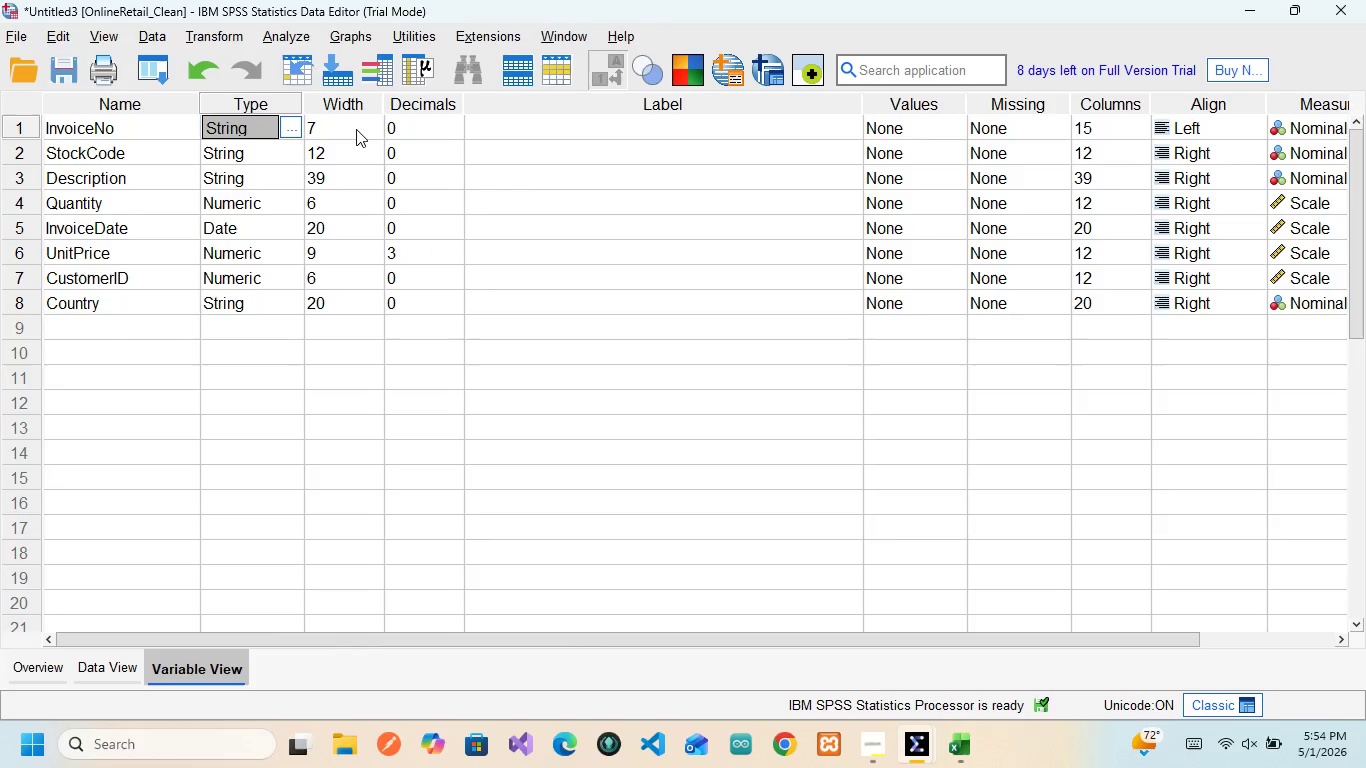 
left_click([350, 123])
 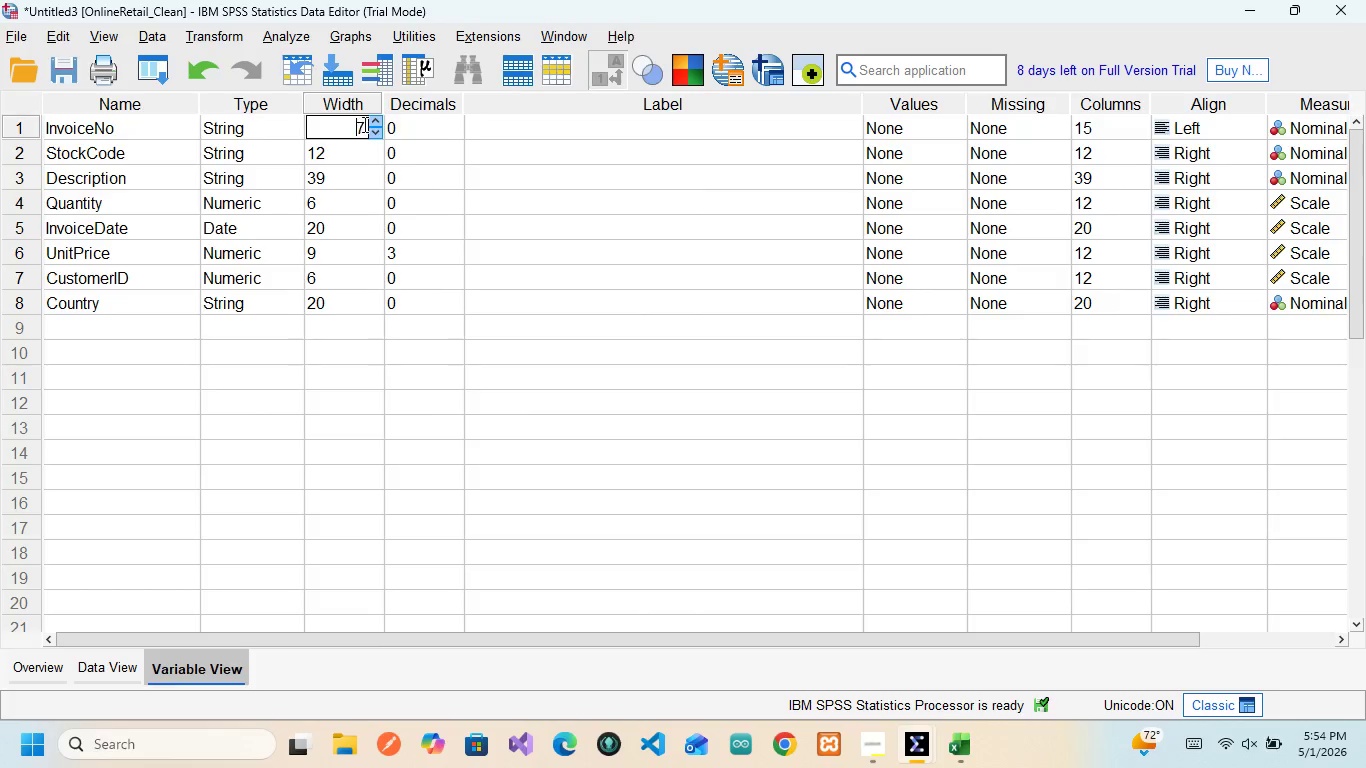 
left_click([368, 123])
 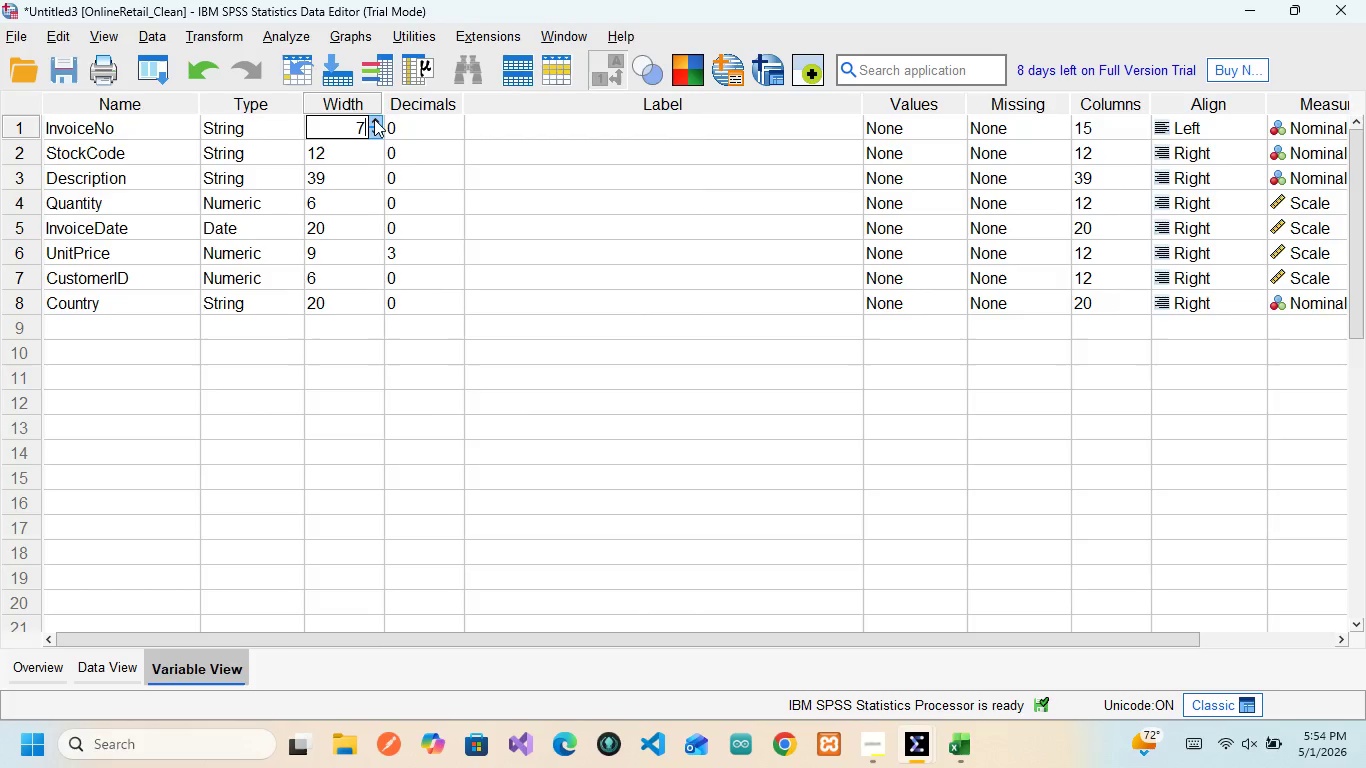 
left_click([374, 119])
 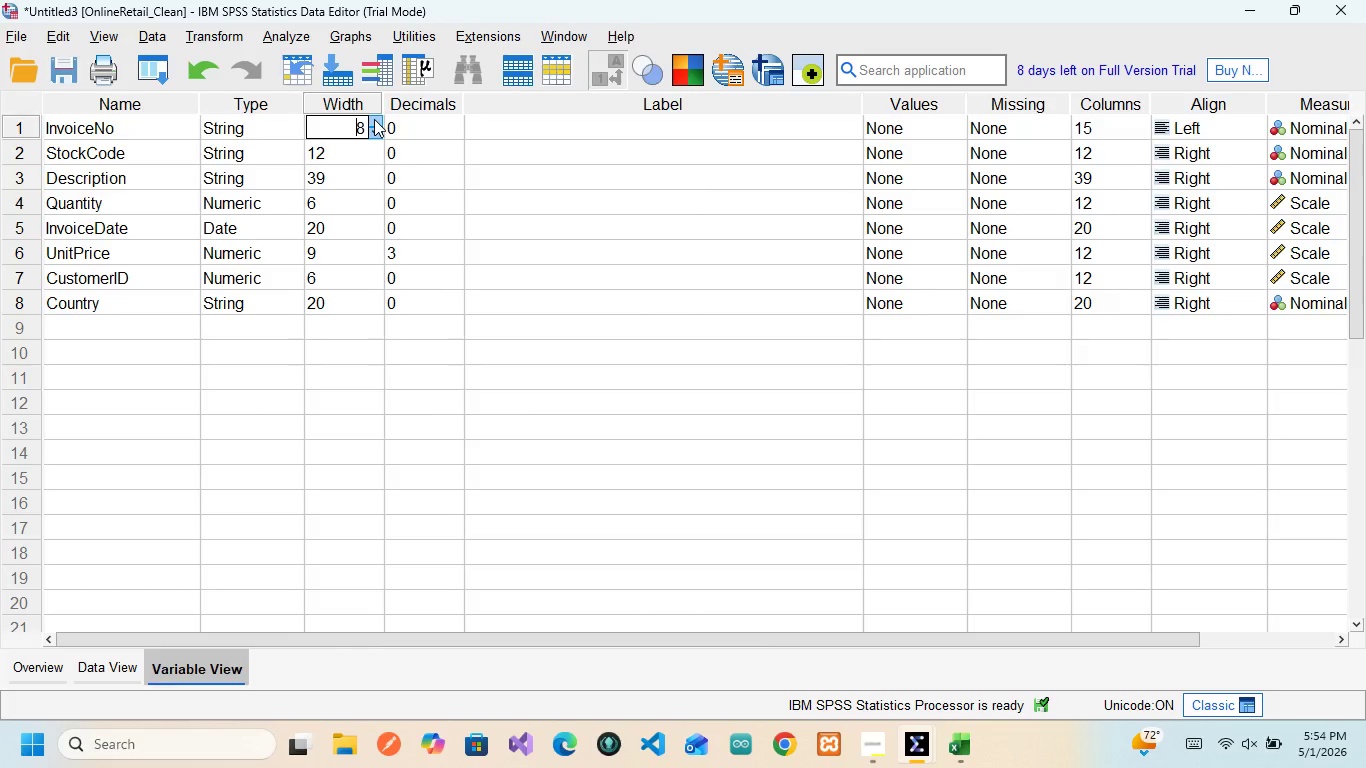 
left_click([374, 119])
 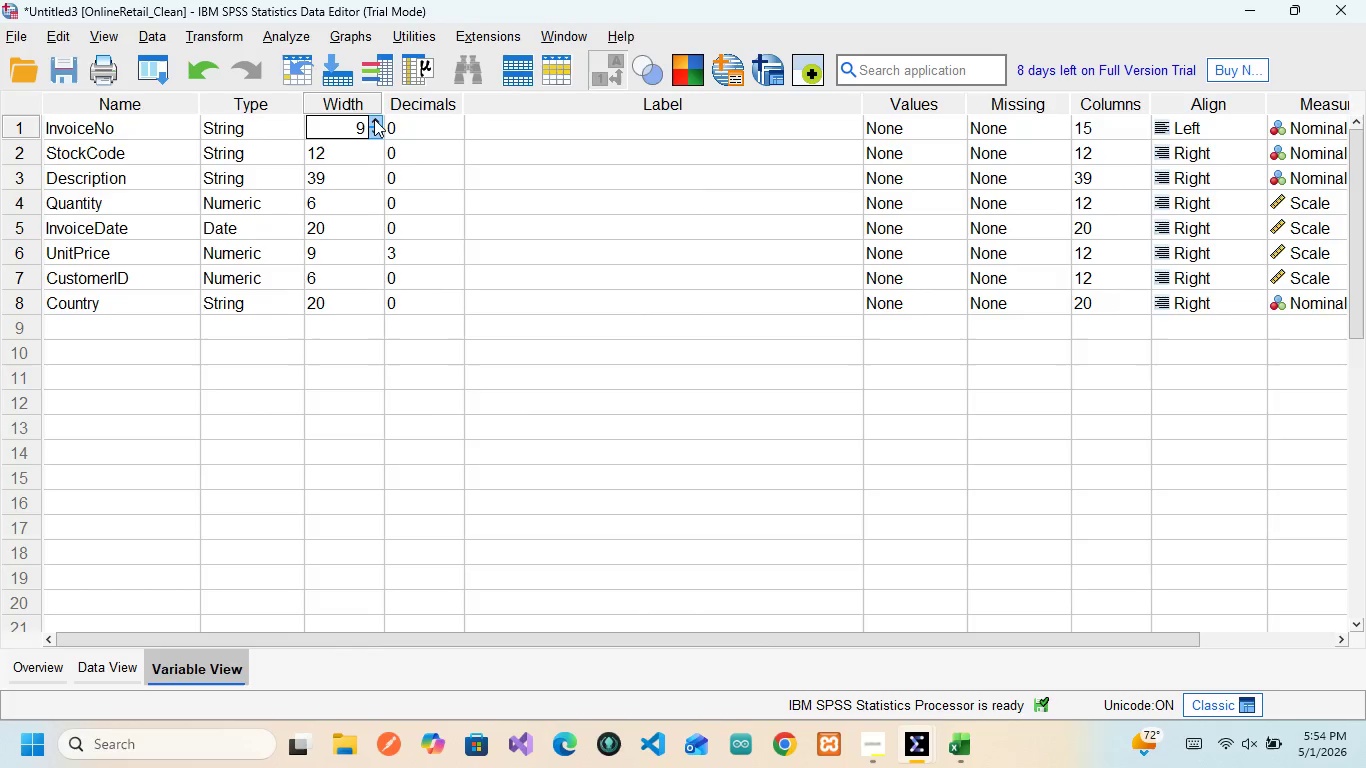 
left_click([374, 119])
 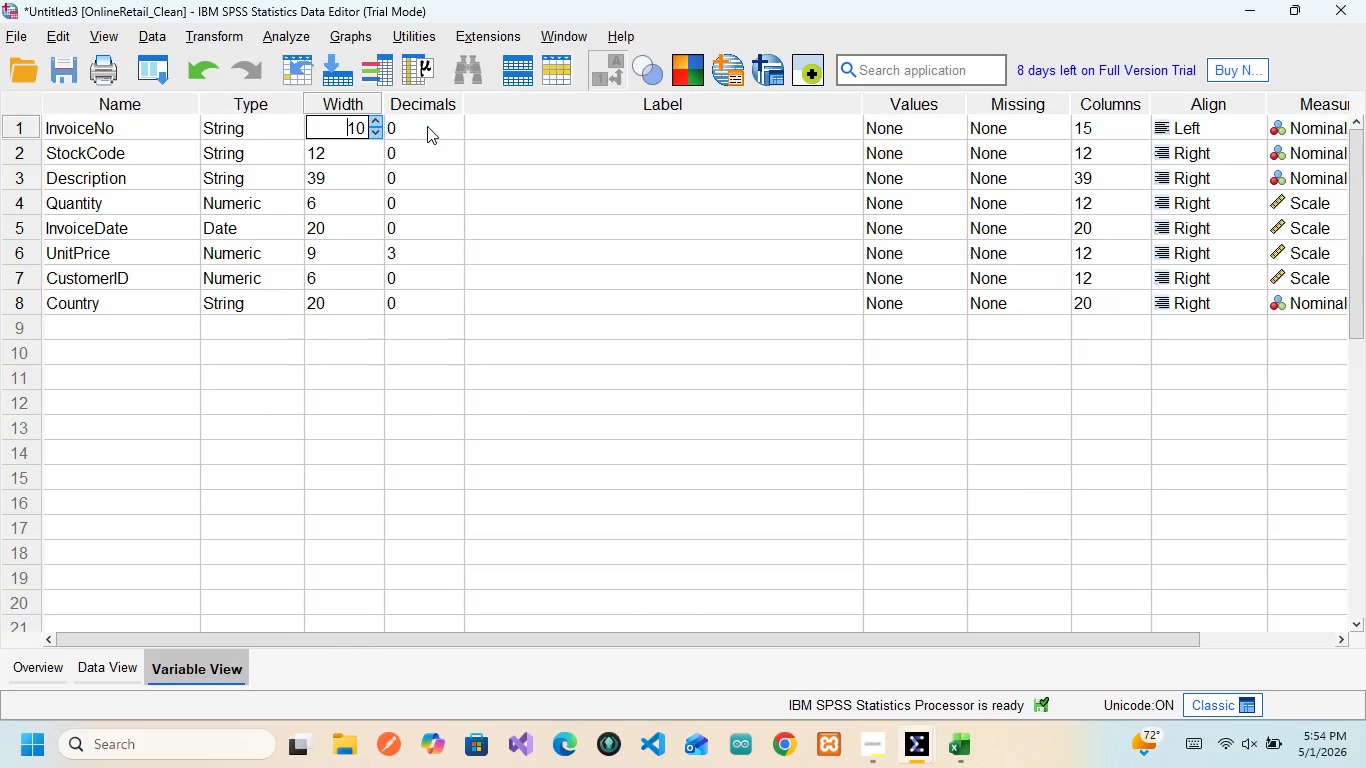 
left_click([424, 125])
 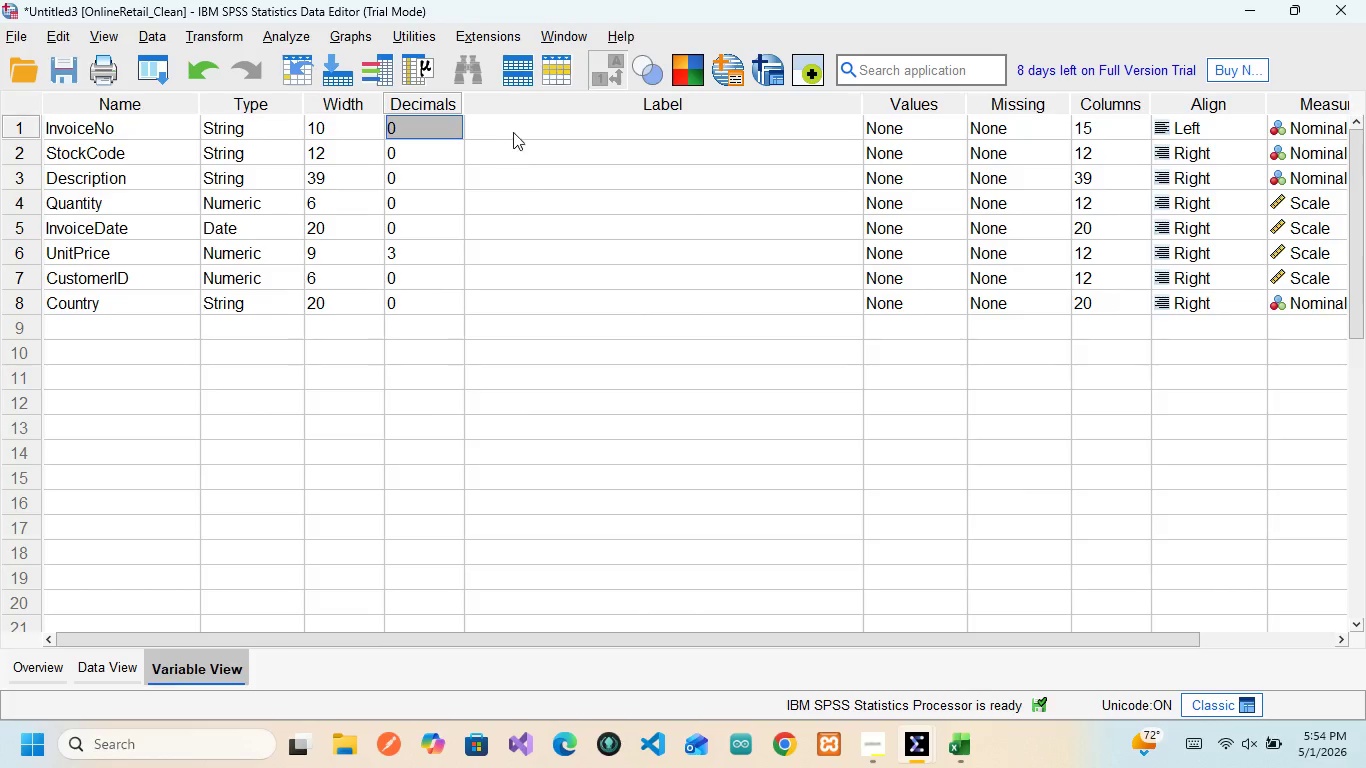 
left_click([514, 127])
 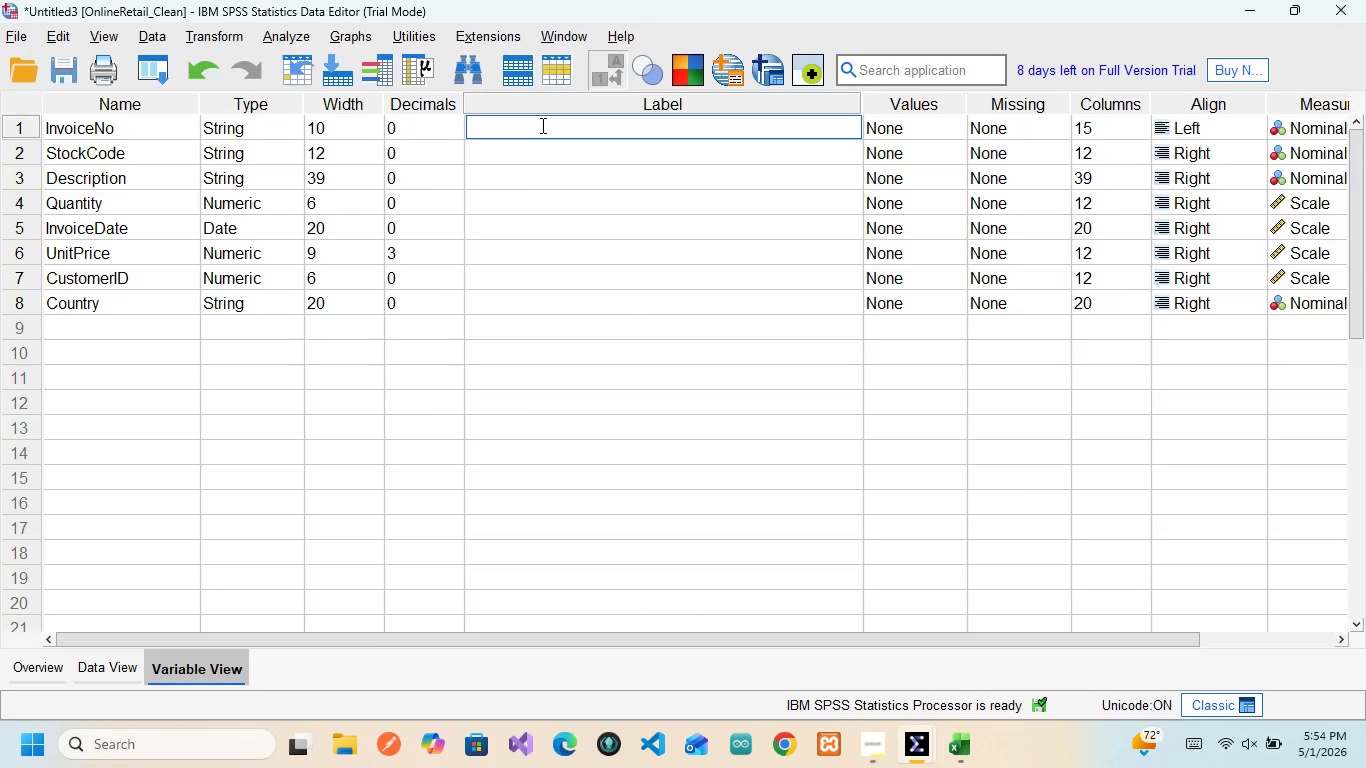 
key(CapsLock)
 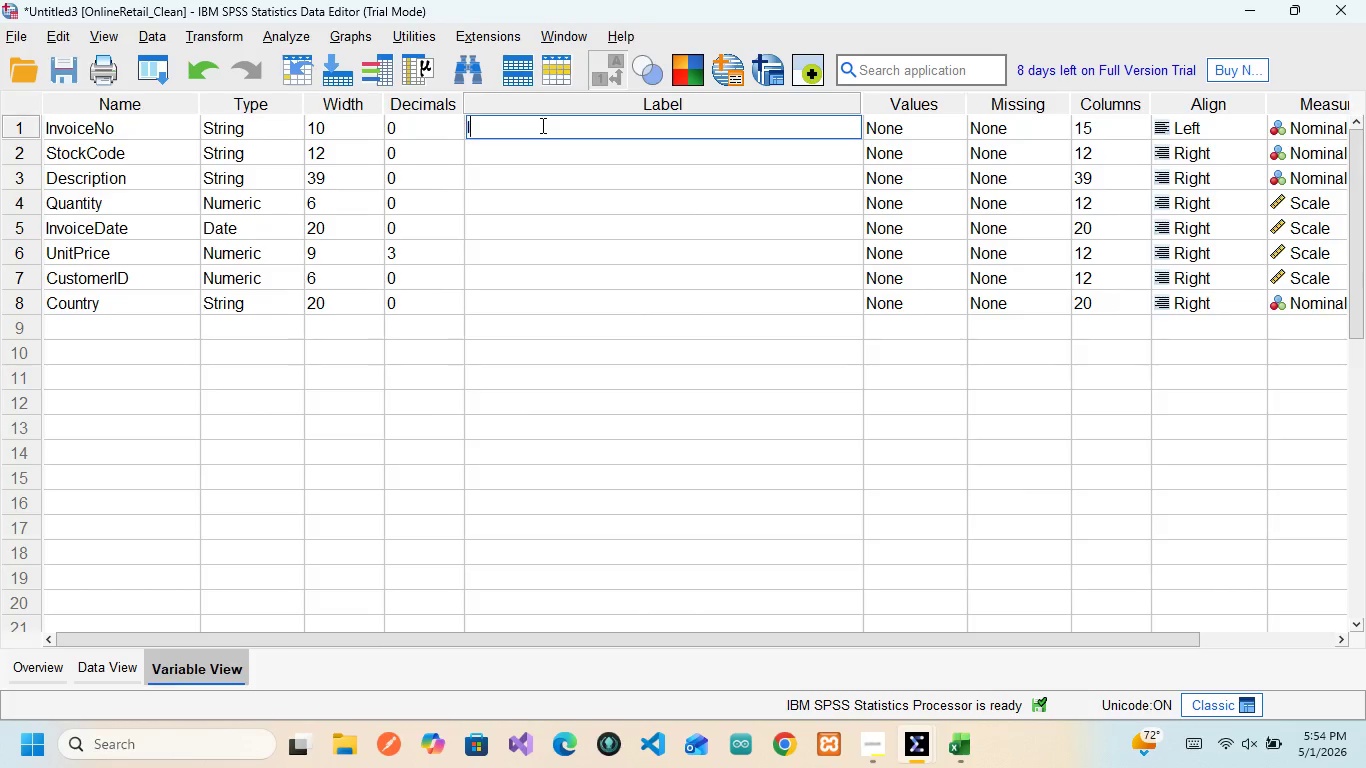 
key(I)
 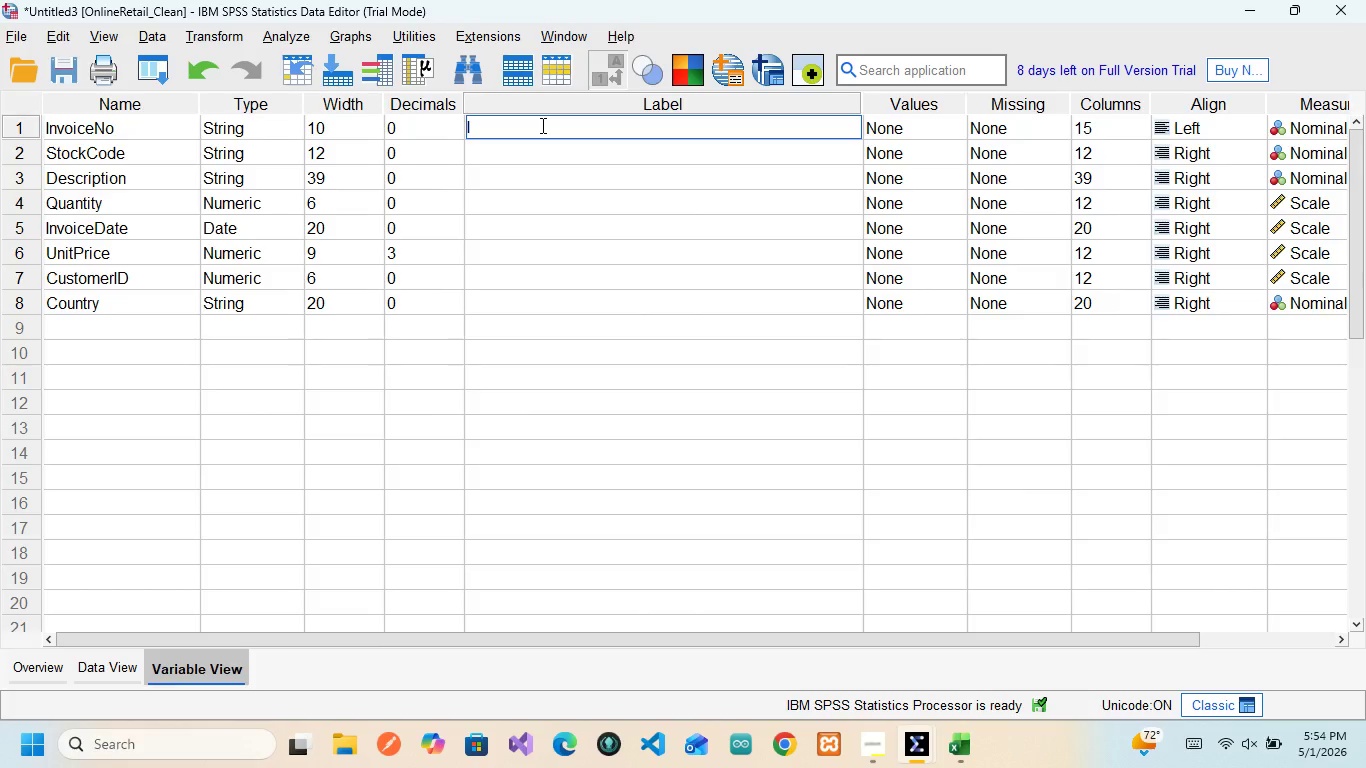 
key(CapsLock)
 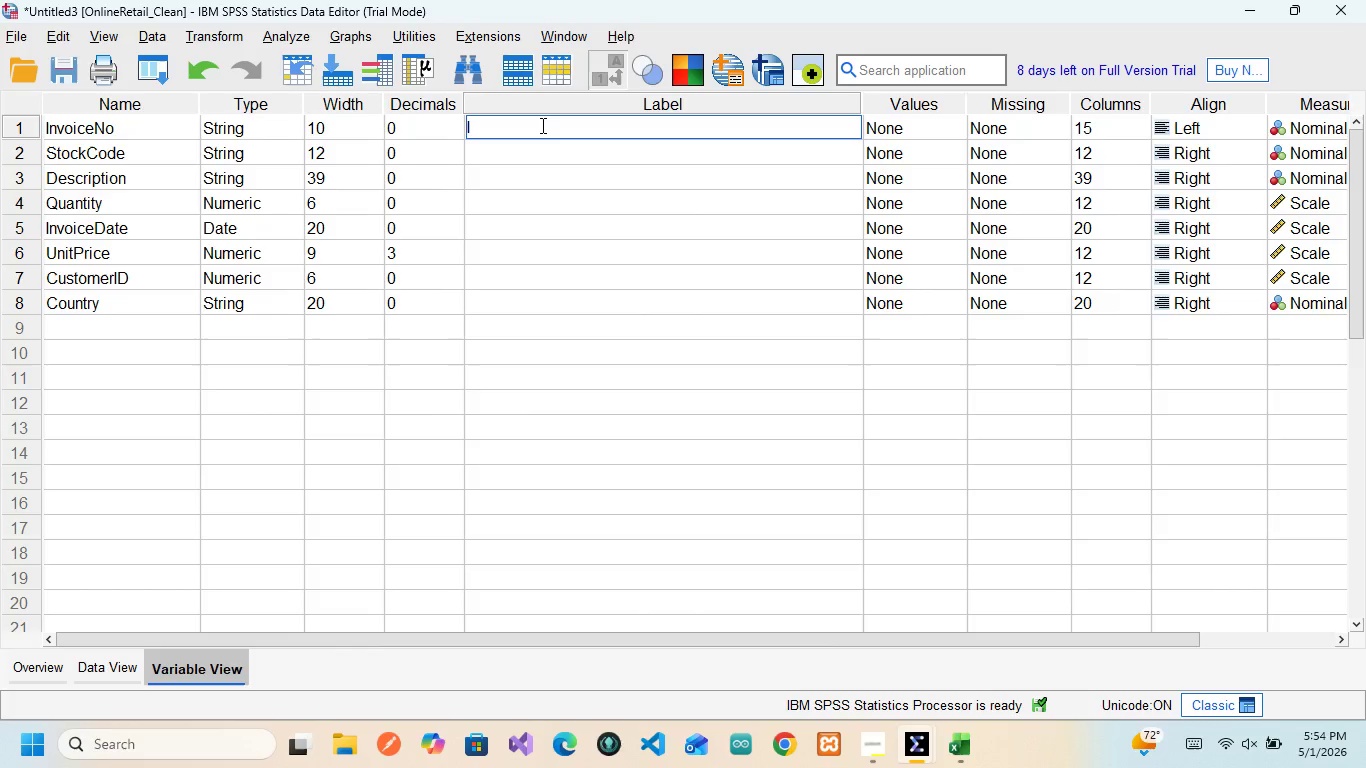 
type(c)
key(Backspace)
type(nvoiv)
key(Backspace)
type(cw)
key(Backspace)
type(e)
 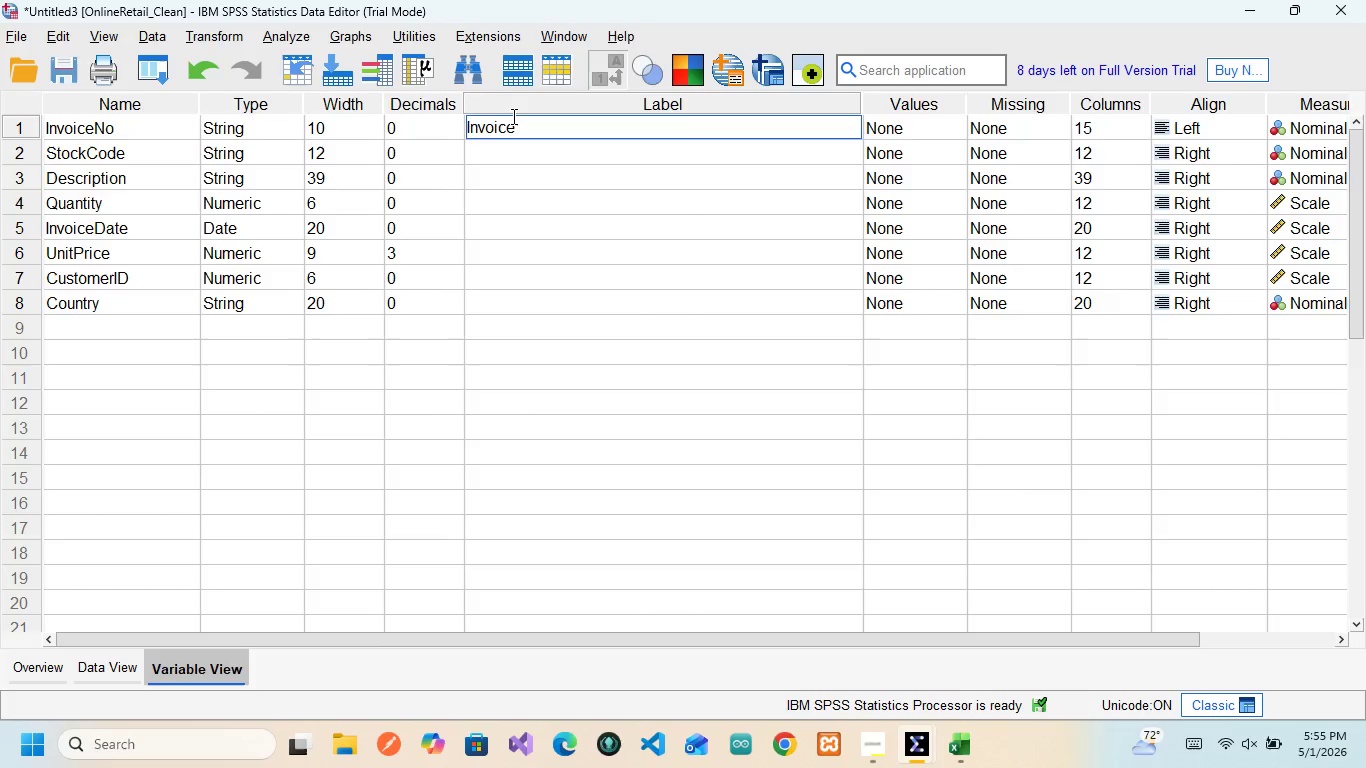 
type( Number)
 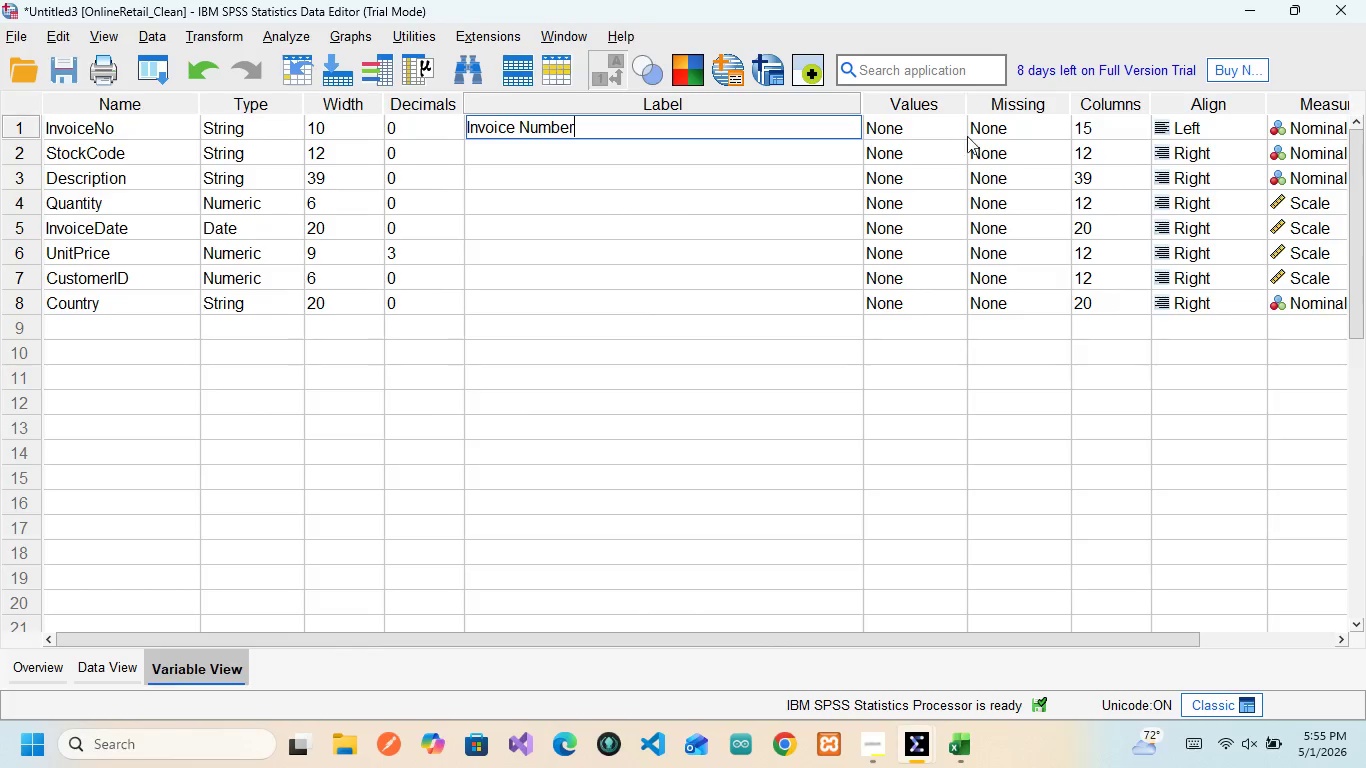 
wait(11.38)
 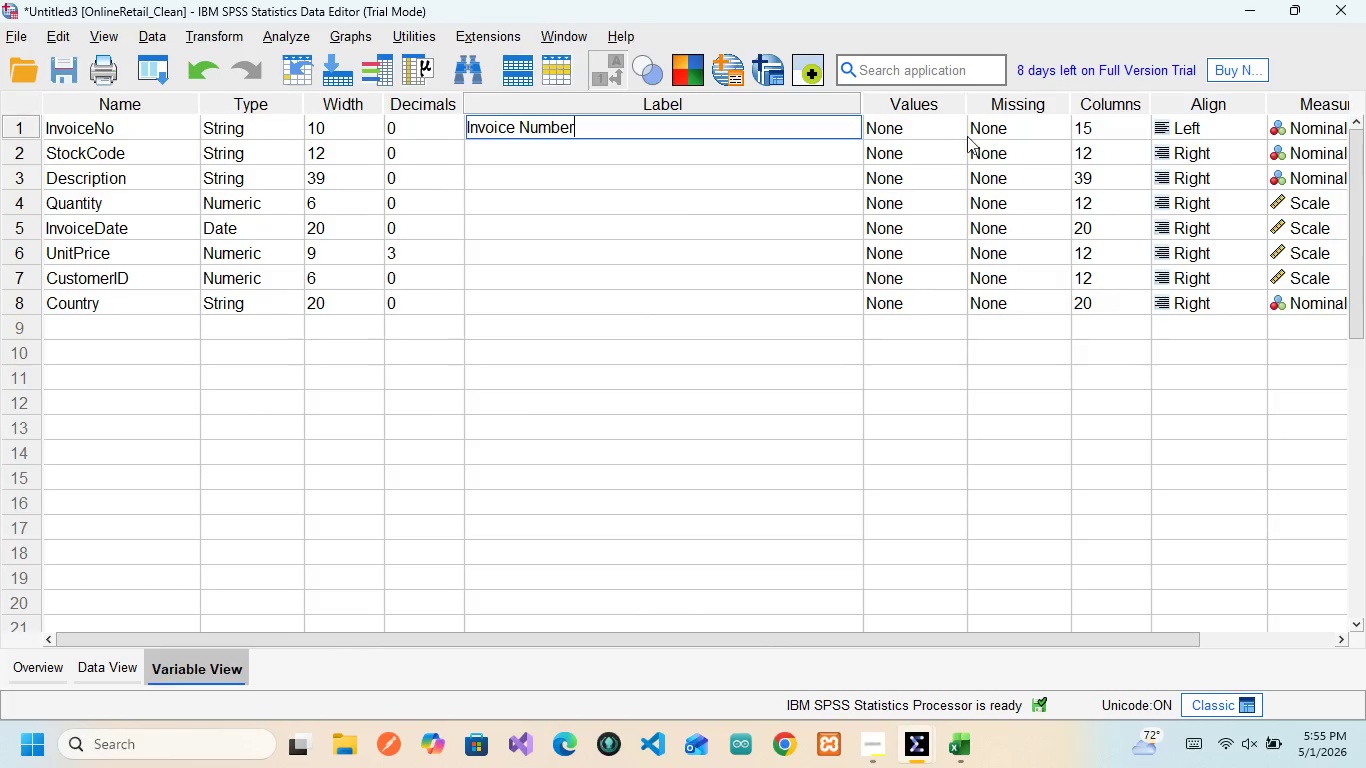 
left_click([1100, 130])
 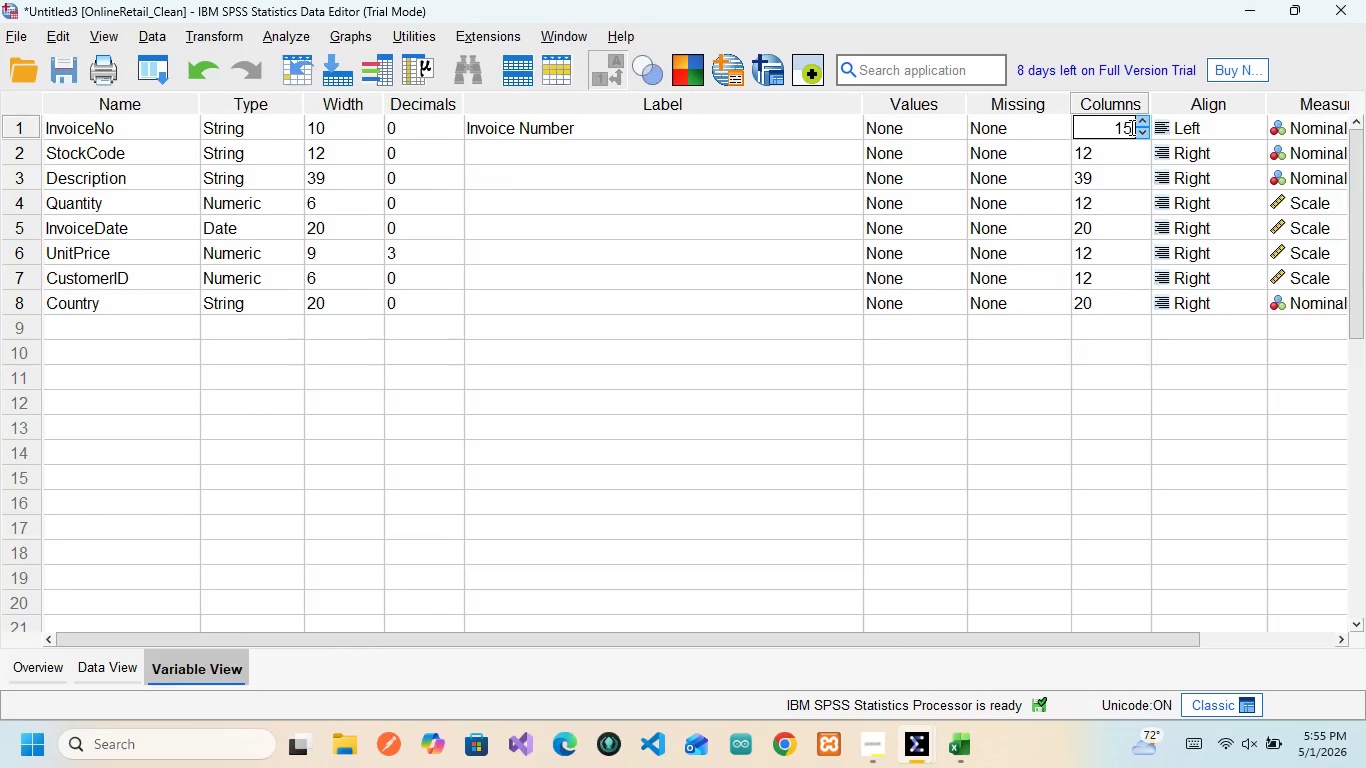 
left_click([1130, 127])
 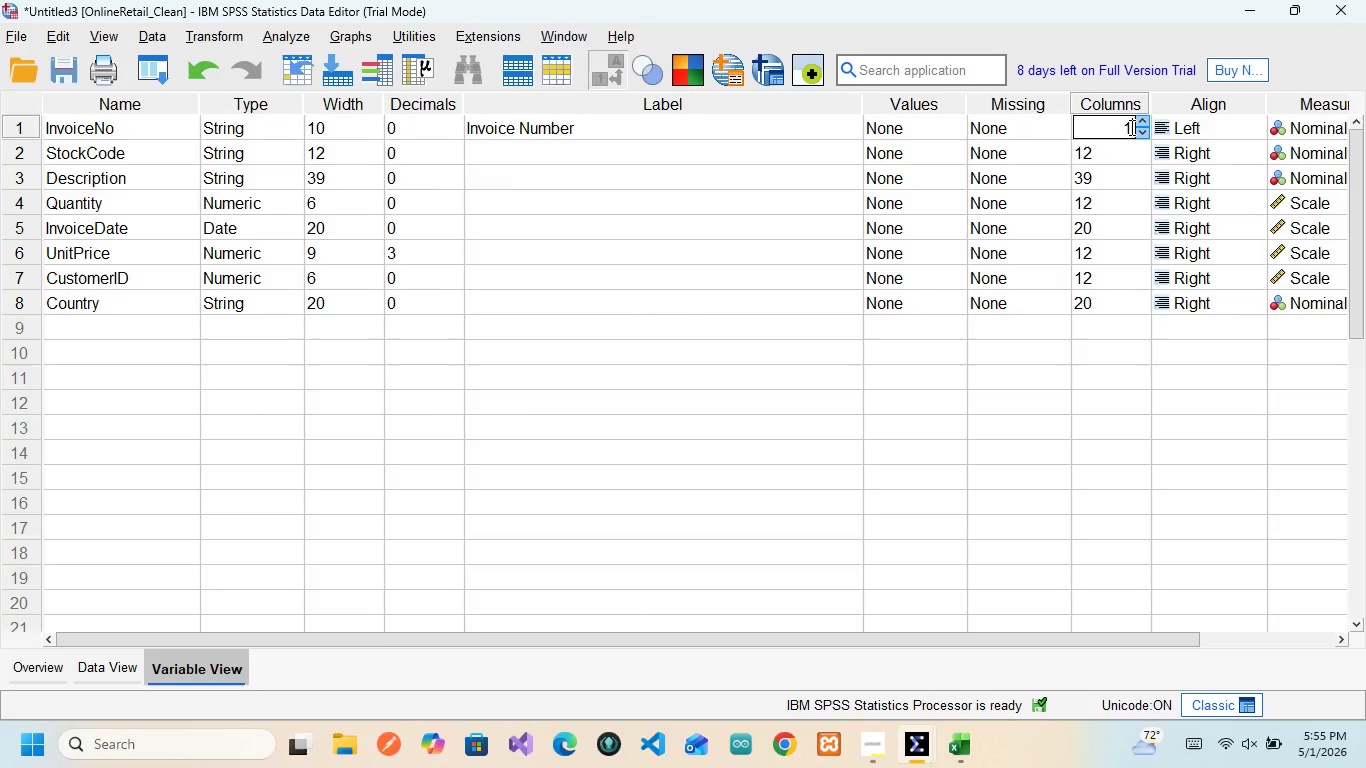 
key(Backspace)
 